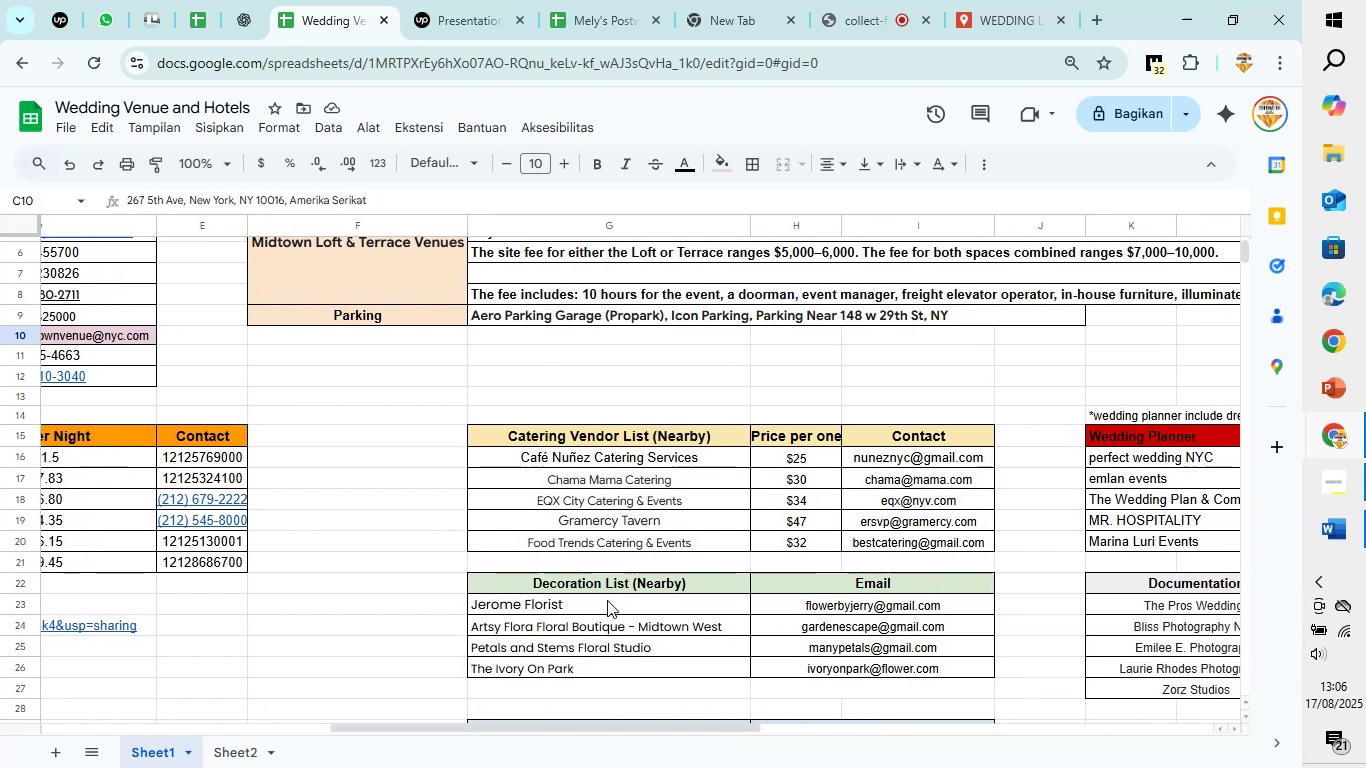 
left_click_drag(start_coordinate=[607, 600], to_coordinate=[608, 664])
 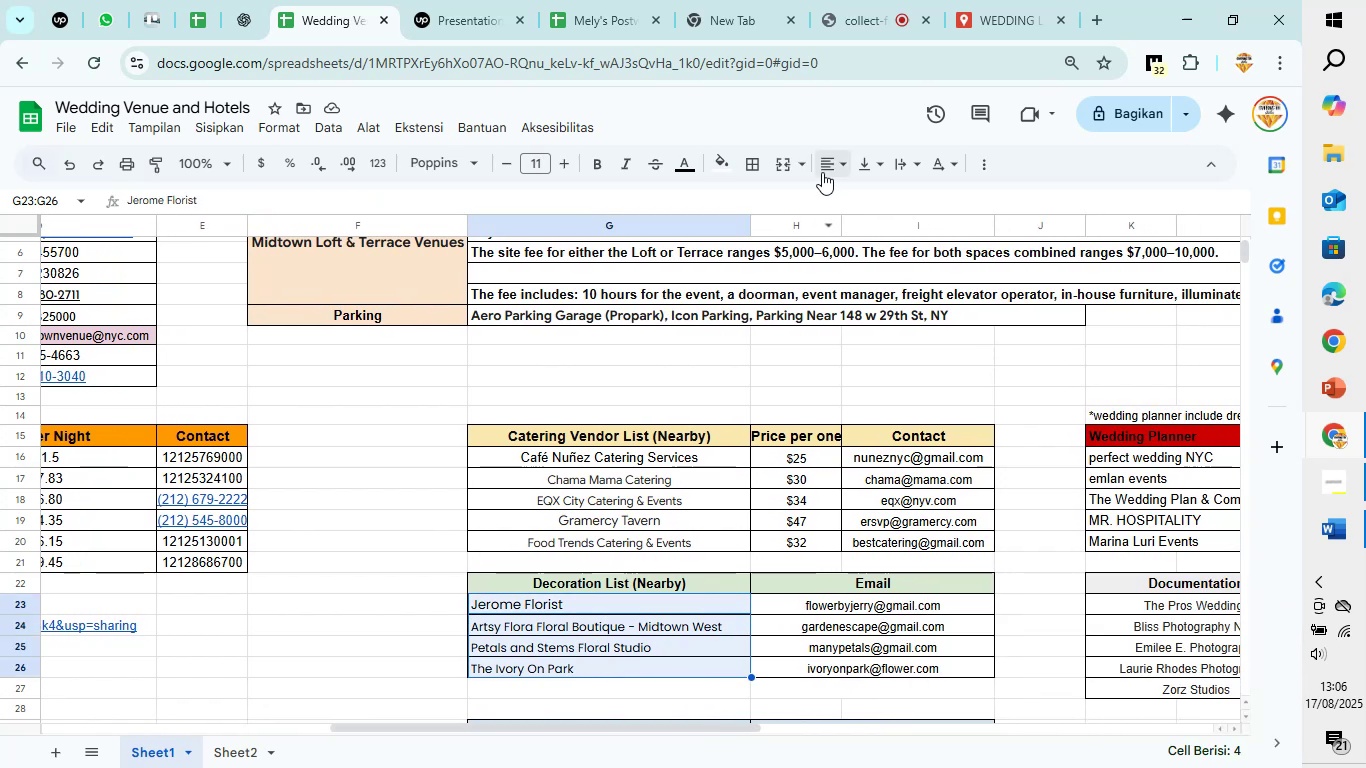 
left_click([825, 163])
 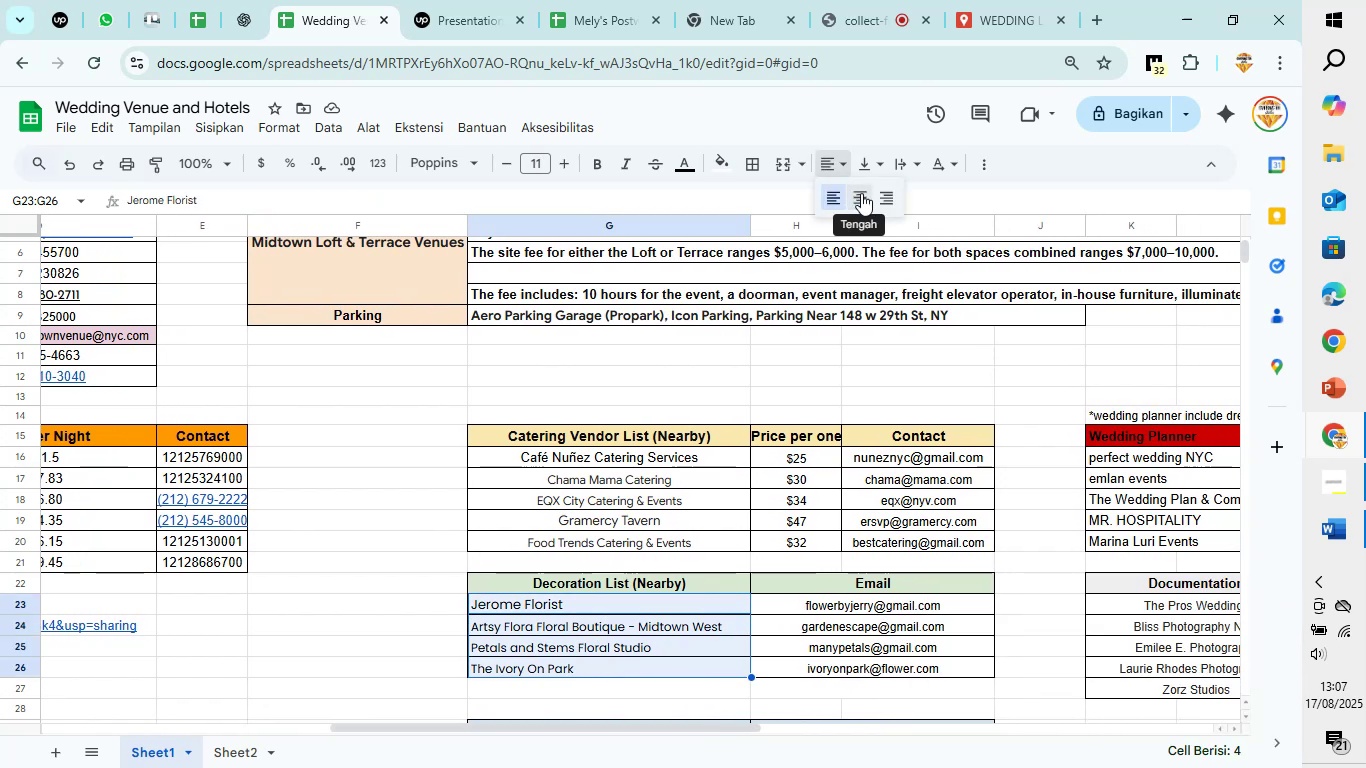 
left_click([861, 193])
 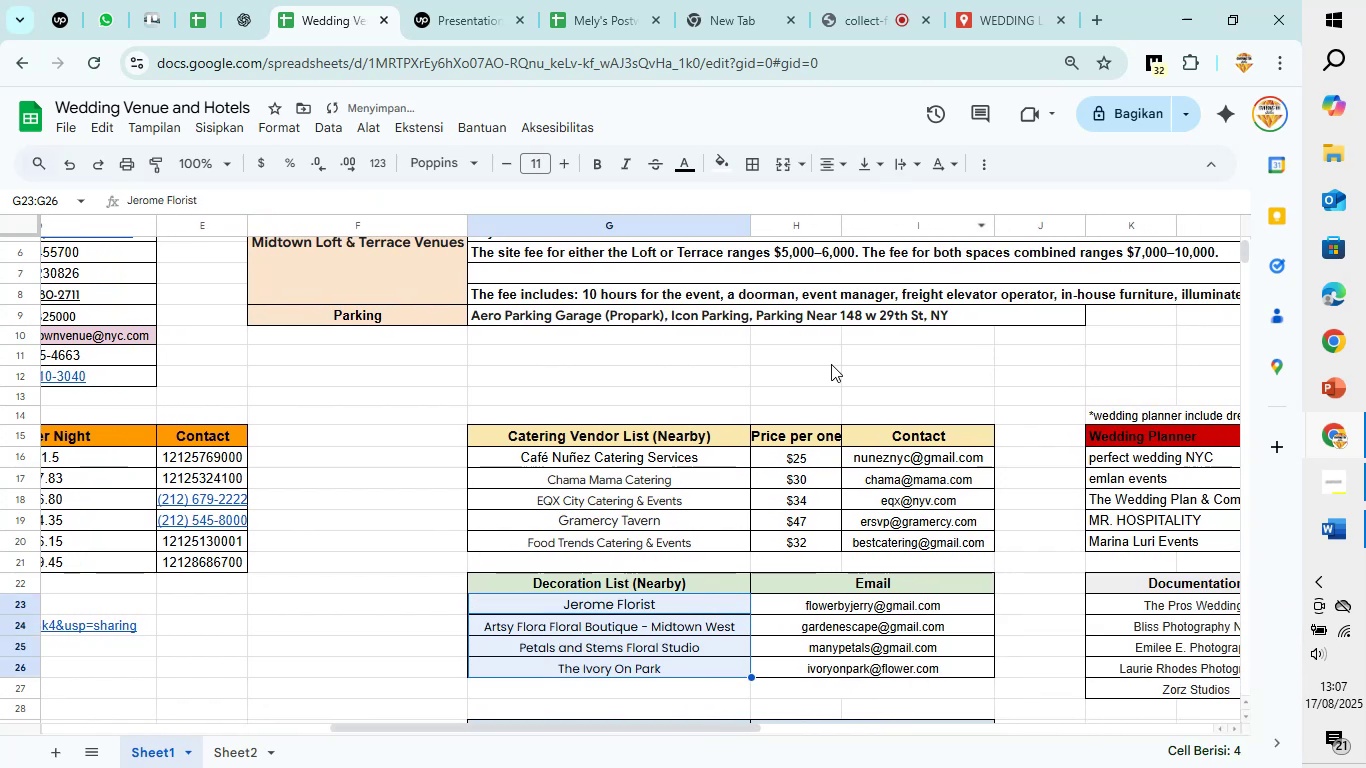 
left_click([831, 364])
 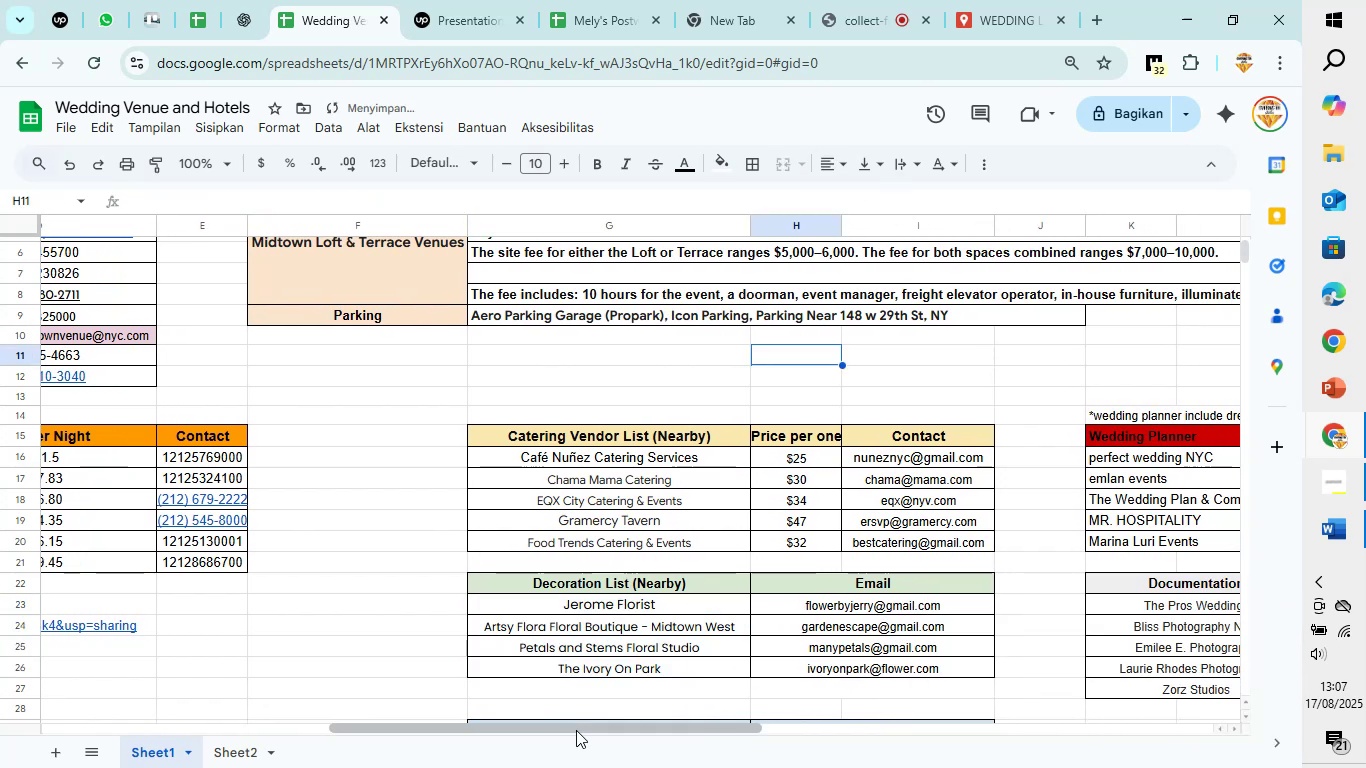 
left_click_drag(start_coordinate=[576, 729], to_coordinate=[758, 686])
 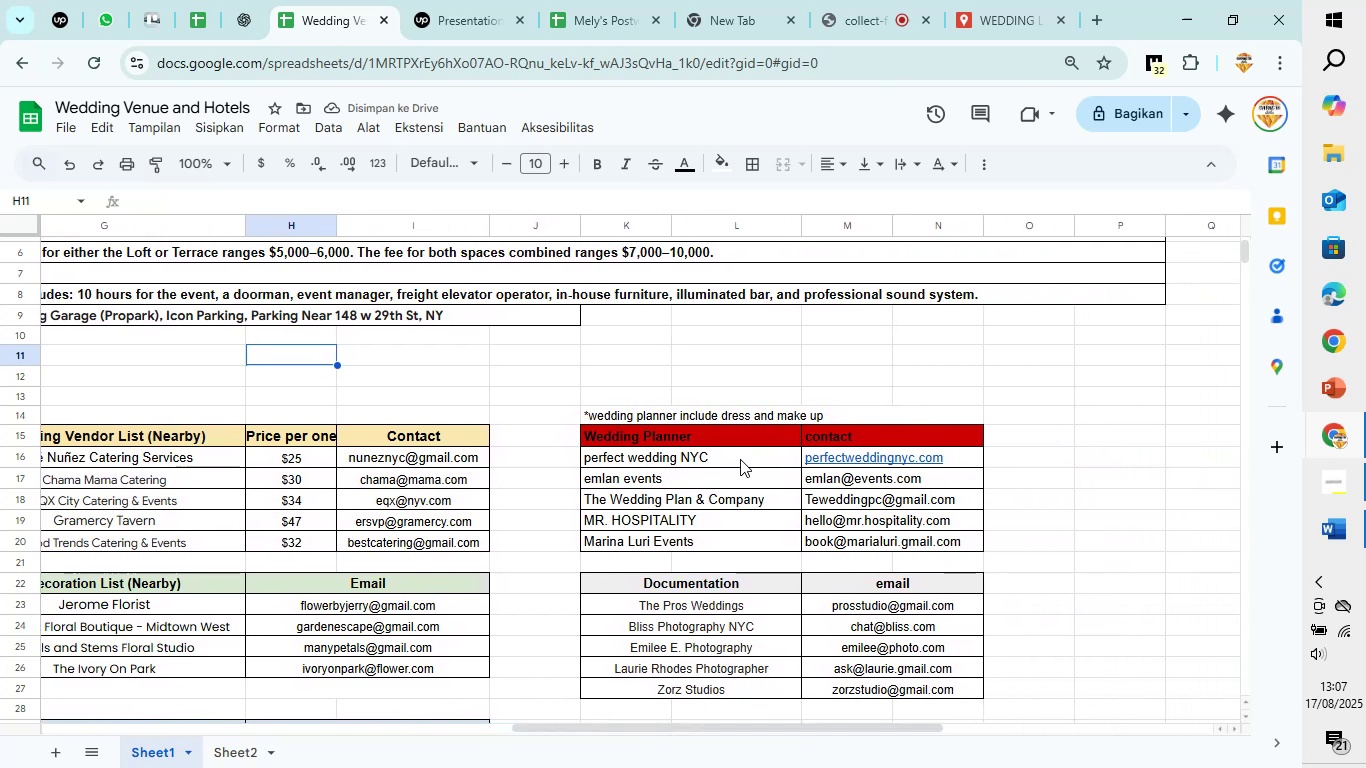 
left_click_drag(start_coordinate=[741, 453], to_coordinate=[737, 535])
 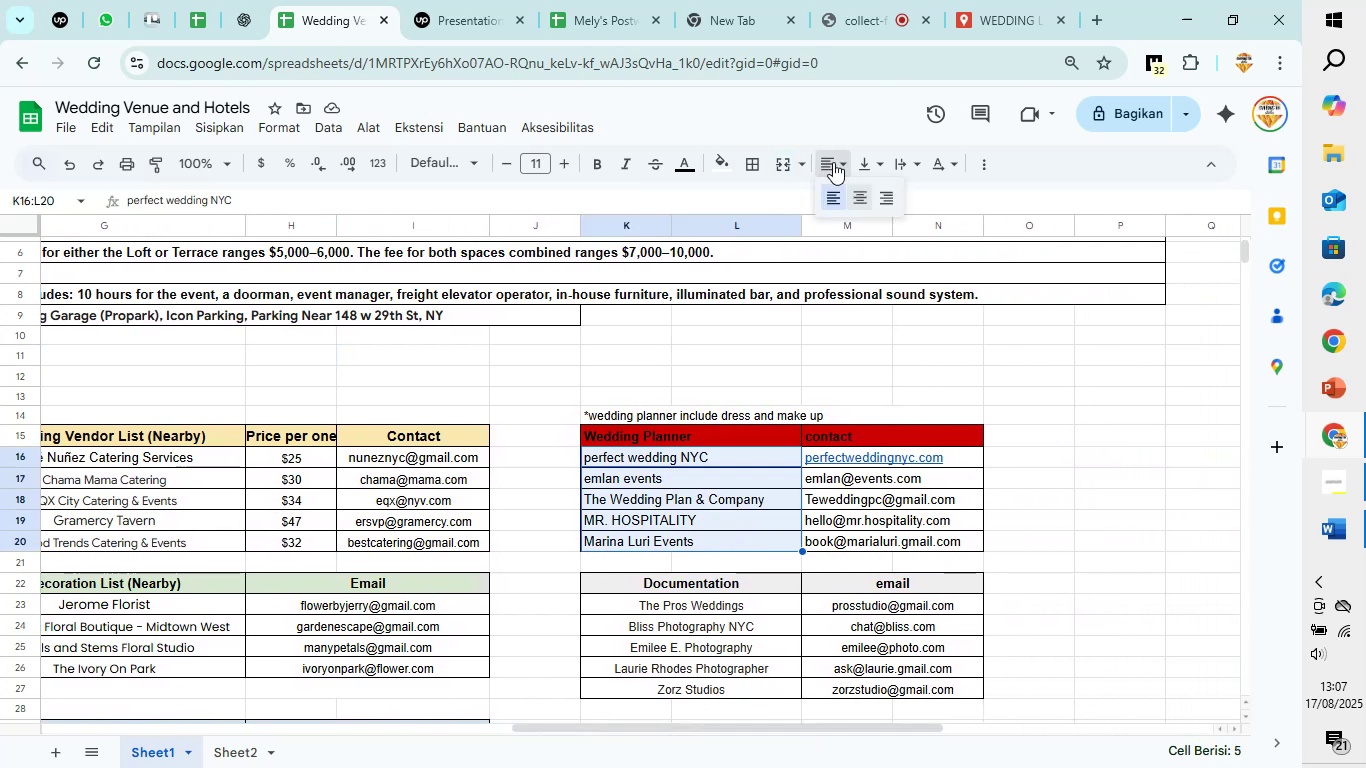 
left_click([856, 191])
 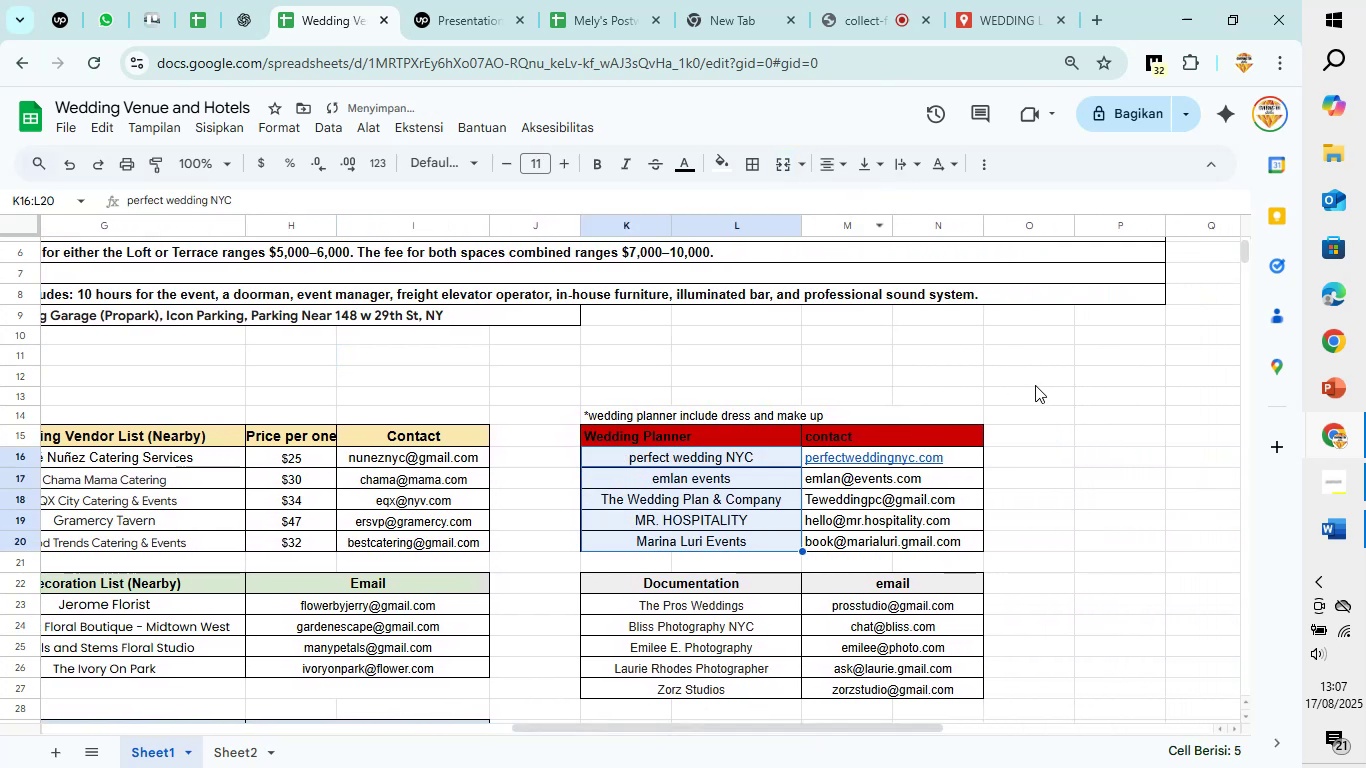 
left_click([1035, 385])
 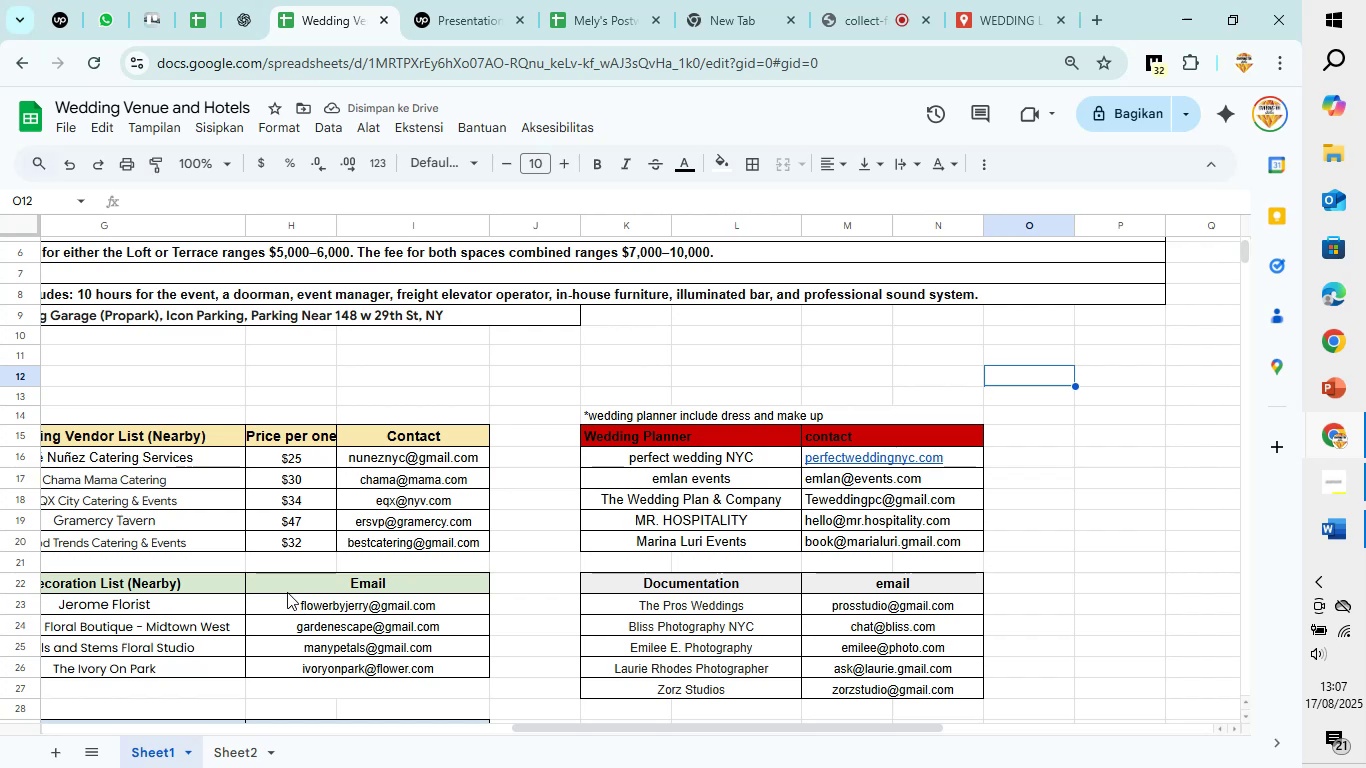 
scroll: coordinate [365, 455], scroll_direction: down, amount: 2.0
 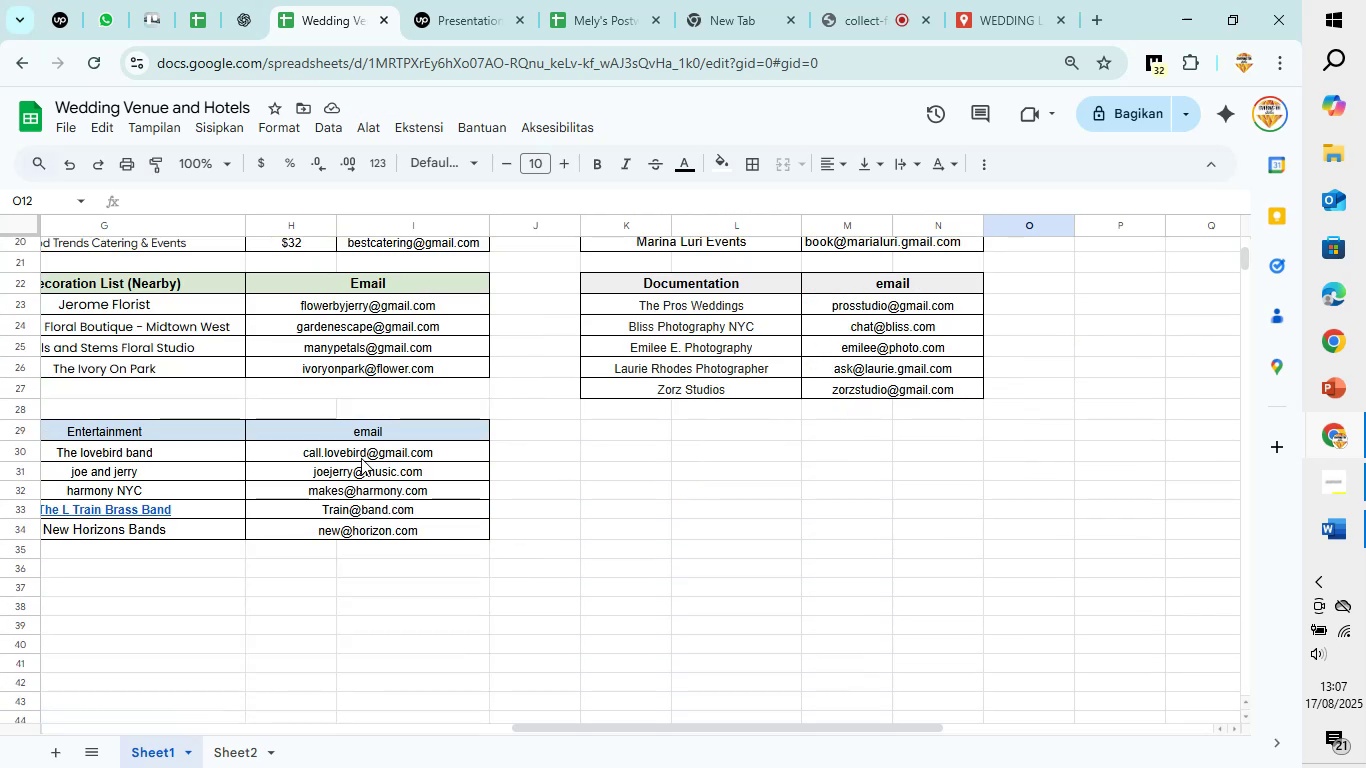 
wait(5.01)
 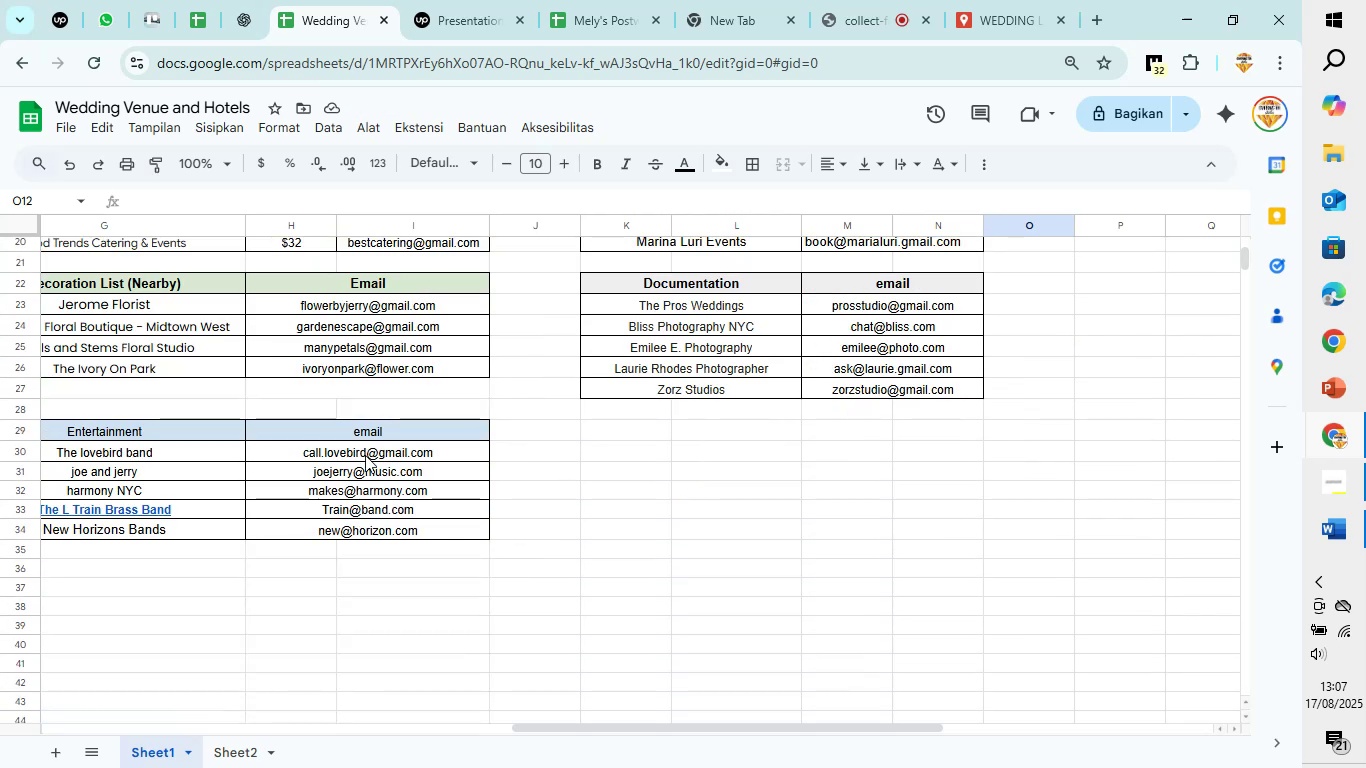 
mouse_move([1303, 531])
 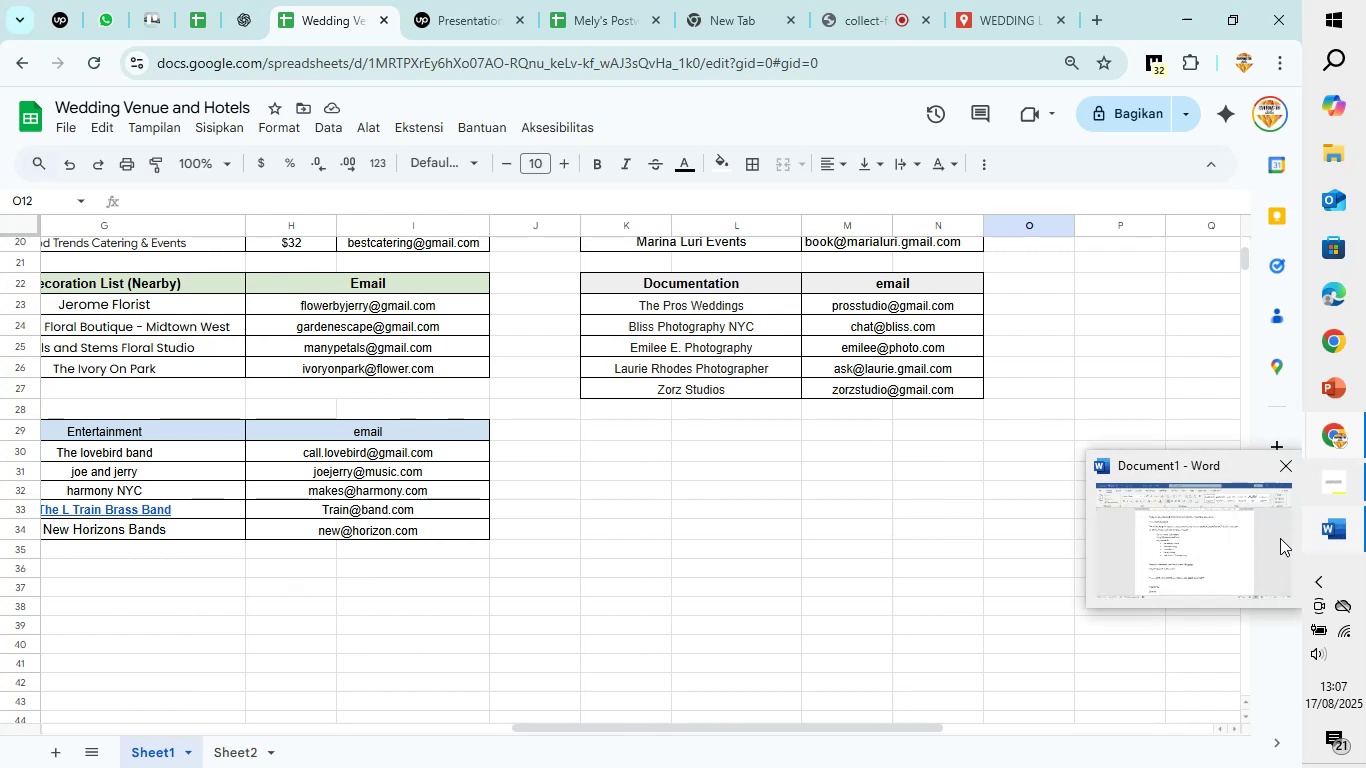 
left_click([1280, 538])
 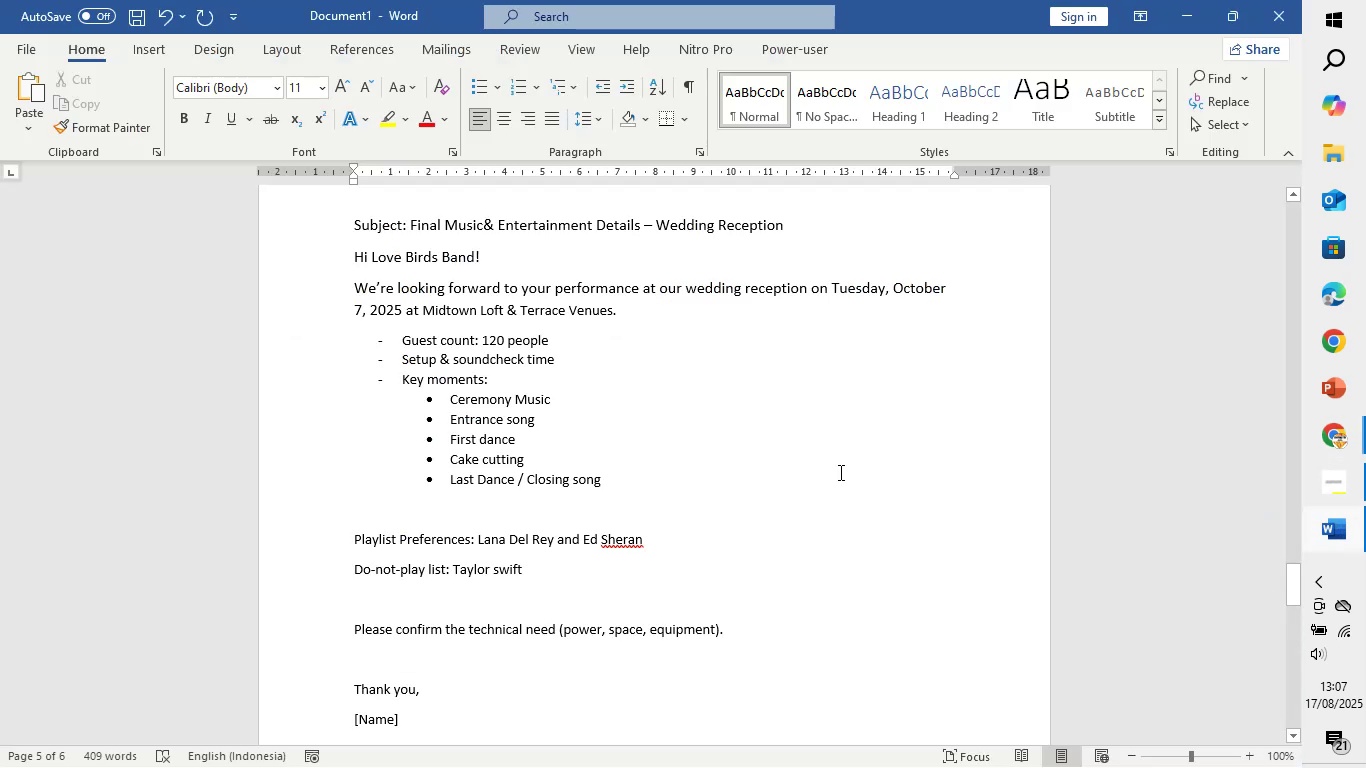 
scroll: coordinate [818, 432], scroll_direction: up, amount: 102.0
 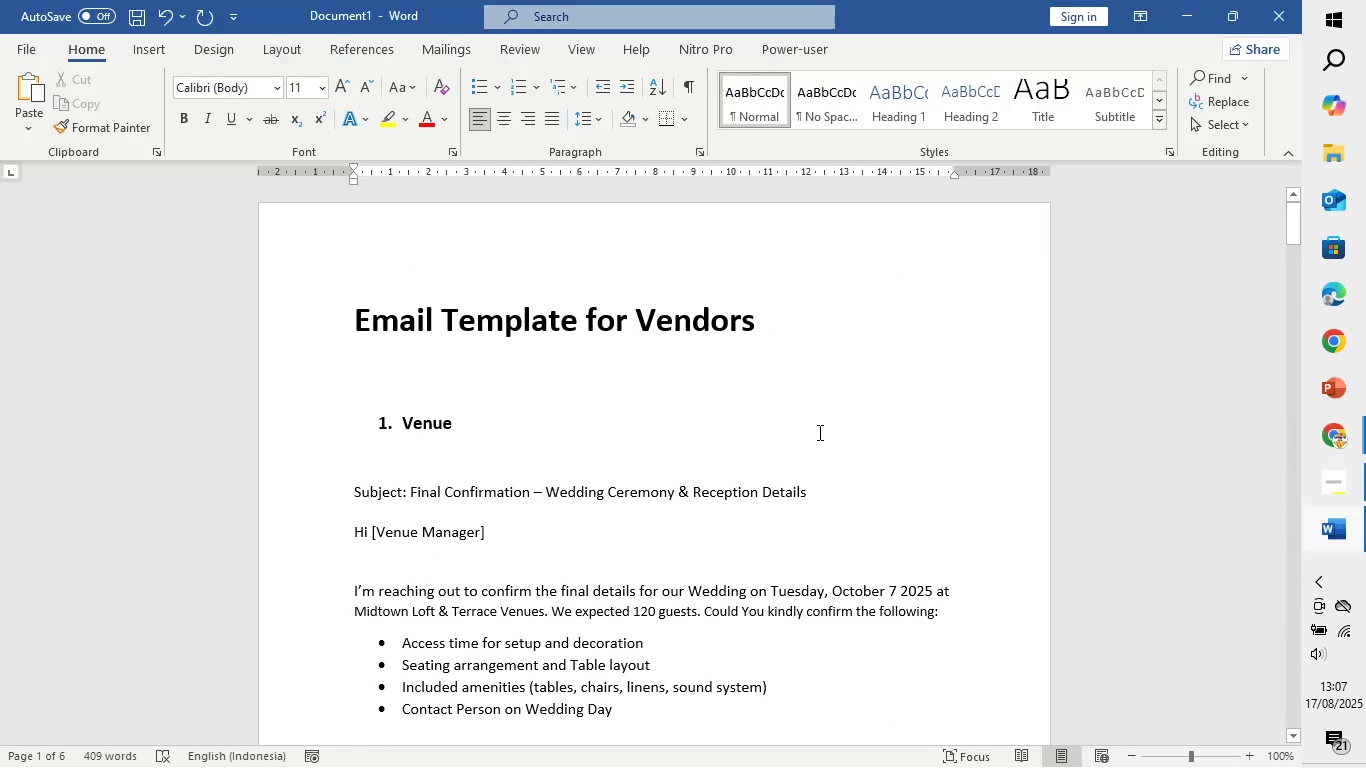 
scroll: coordinate [818, 432], scroll_direction: down, amount: 2.0
 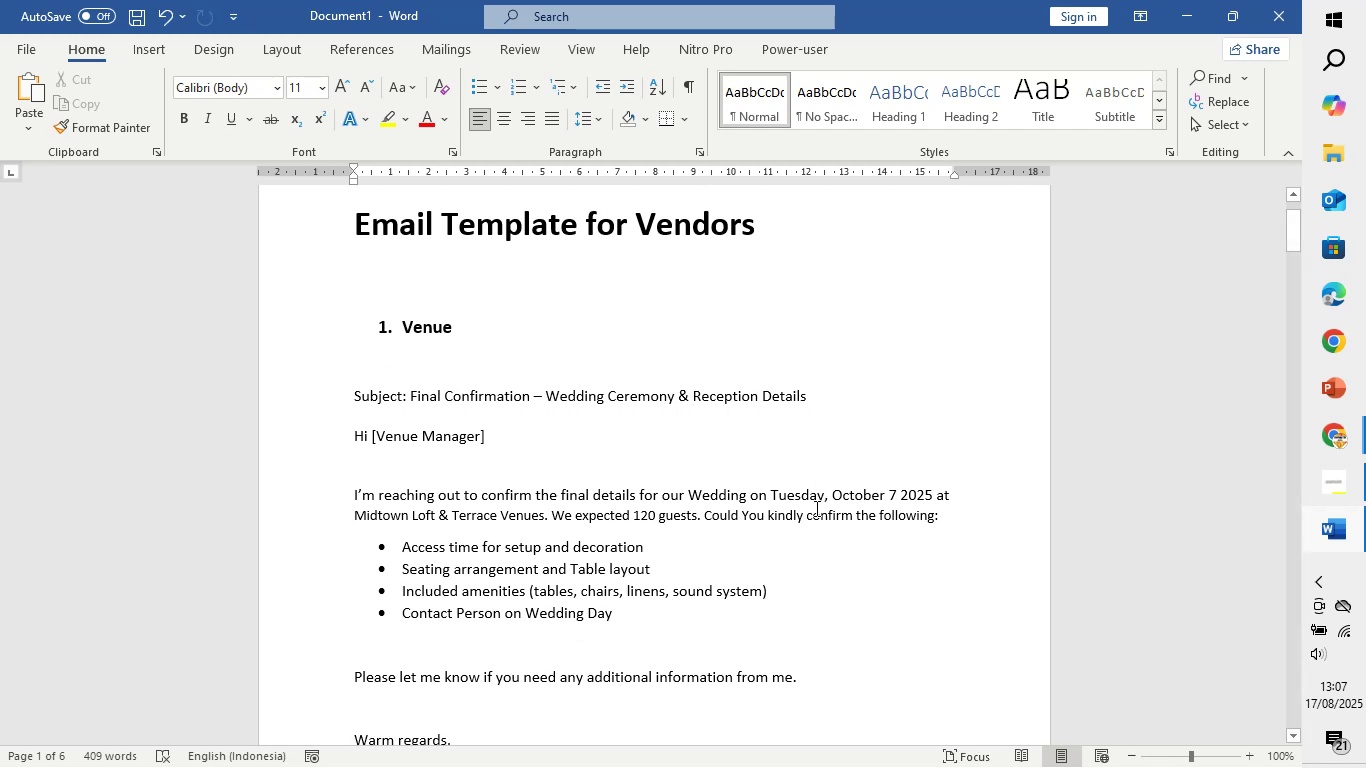 
wait(12.25)
 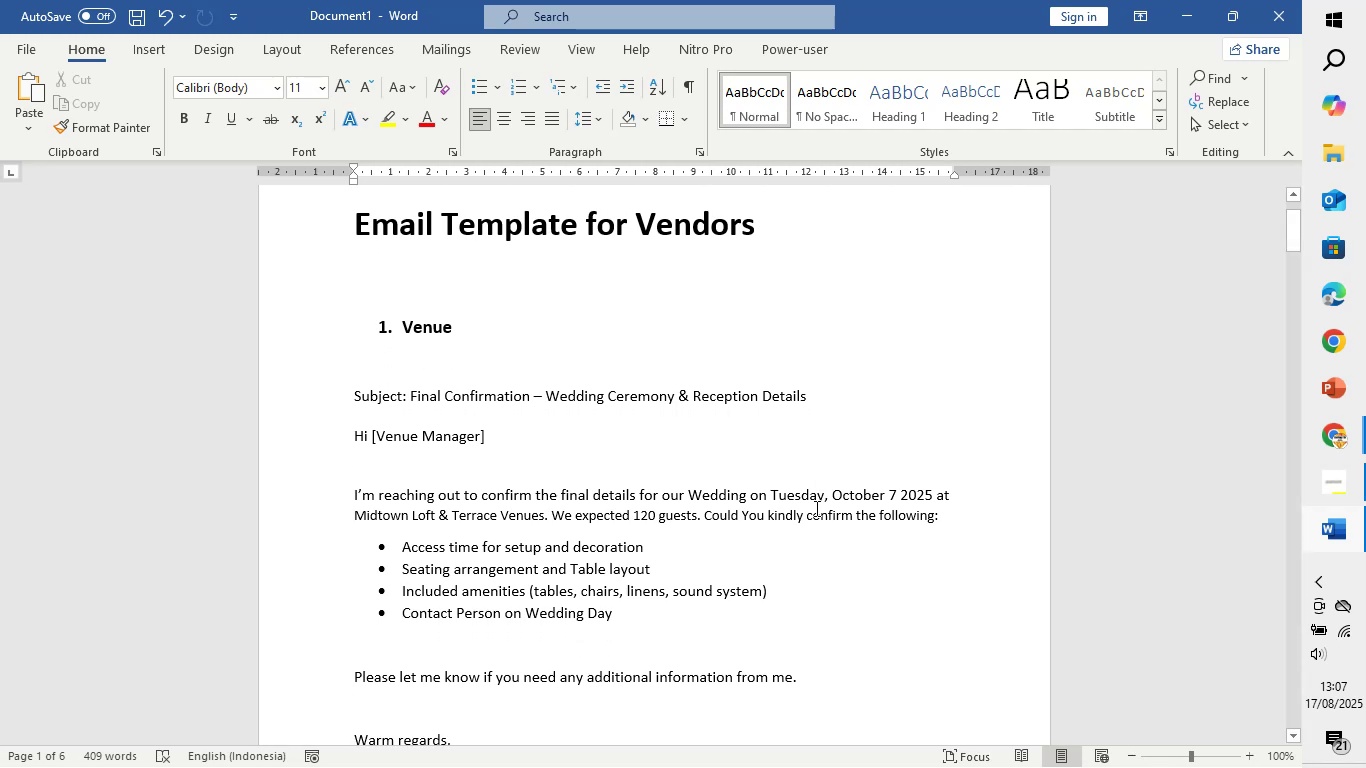 
left_click([800, 585])
 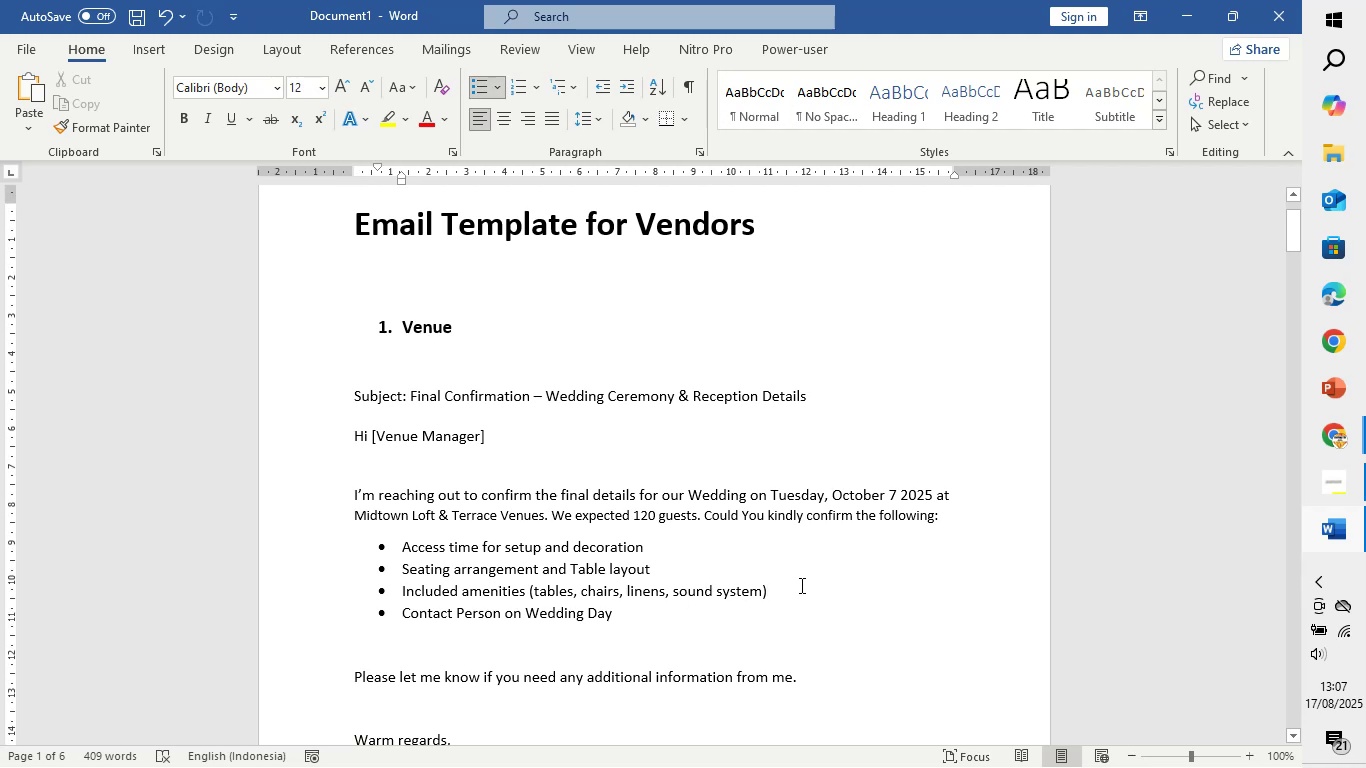 
key(Enter)
 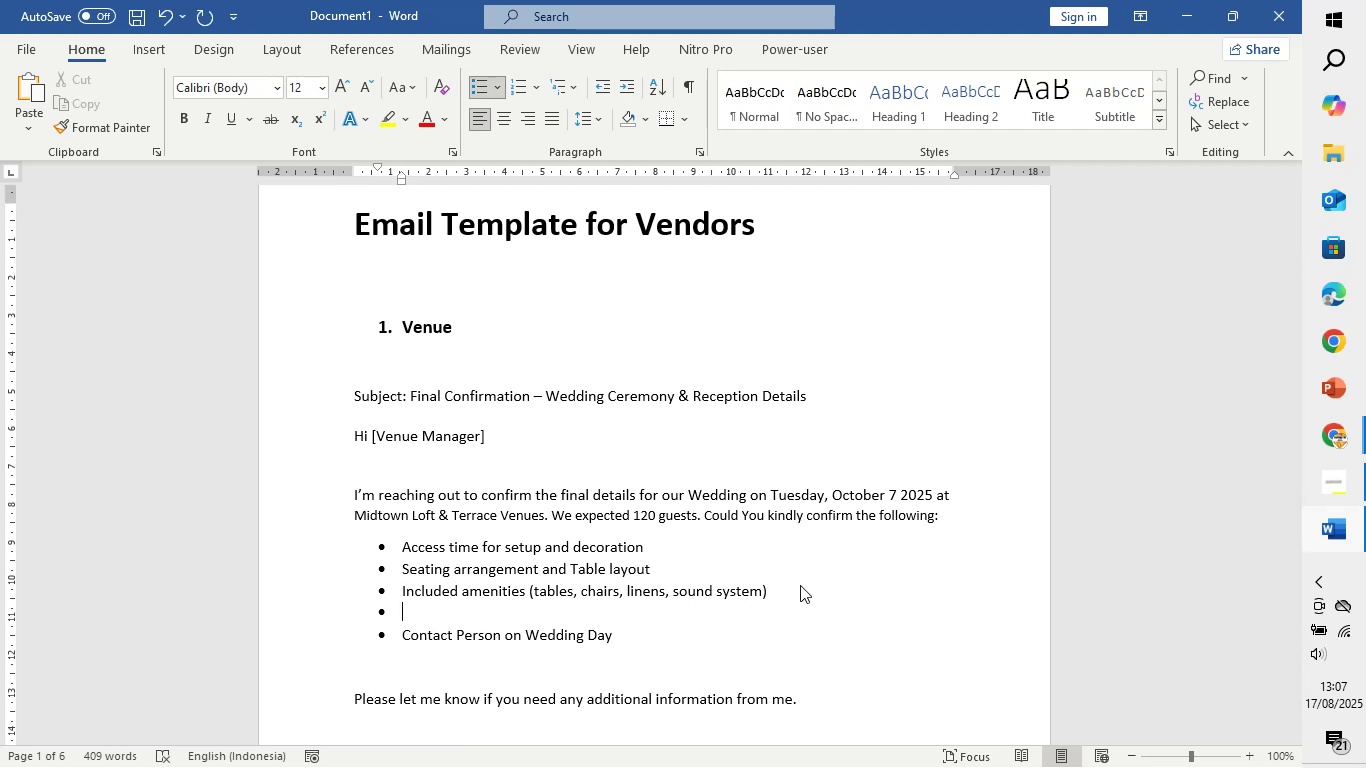 
type(Parking & Drop off Area)
 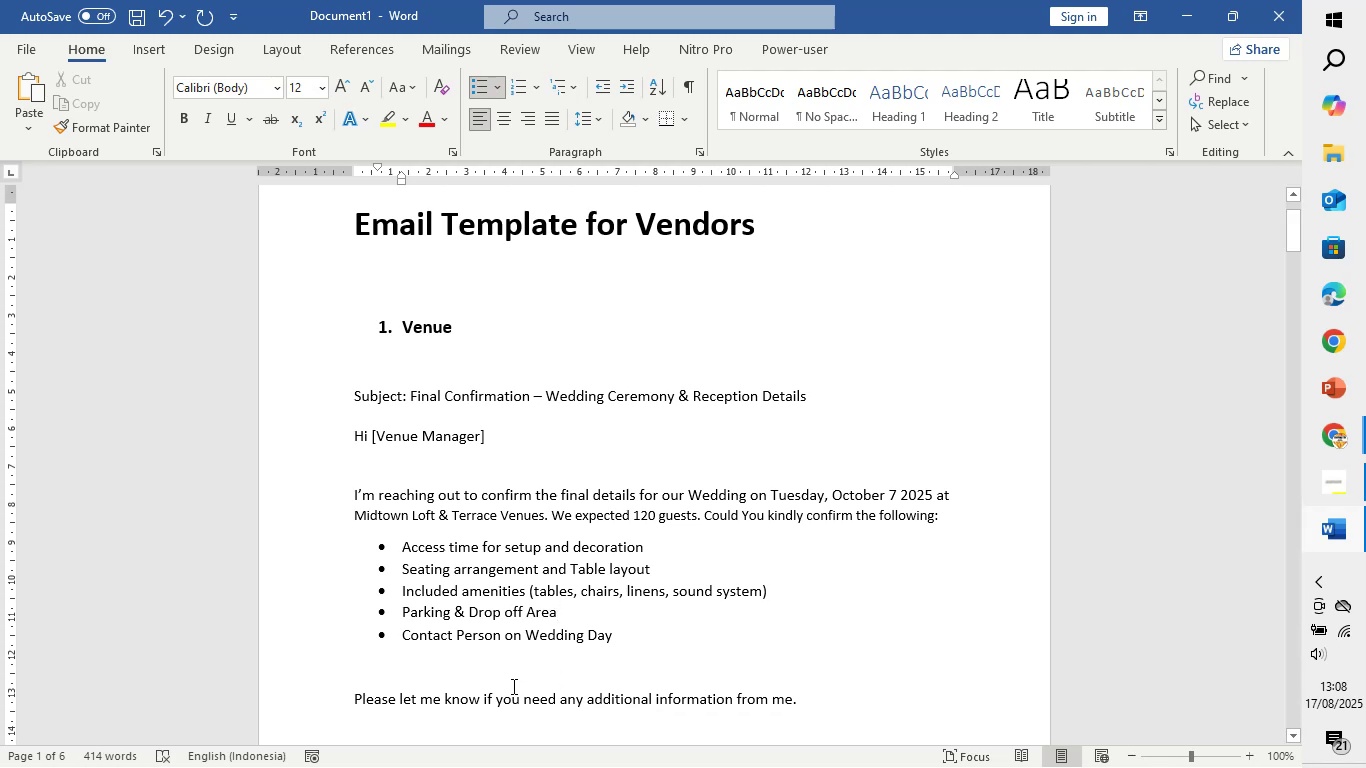 
wait(7.36)
 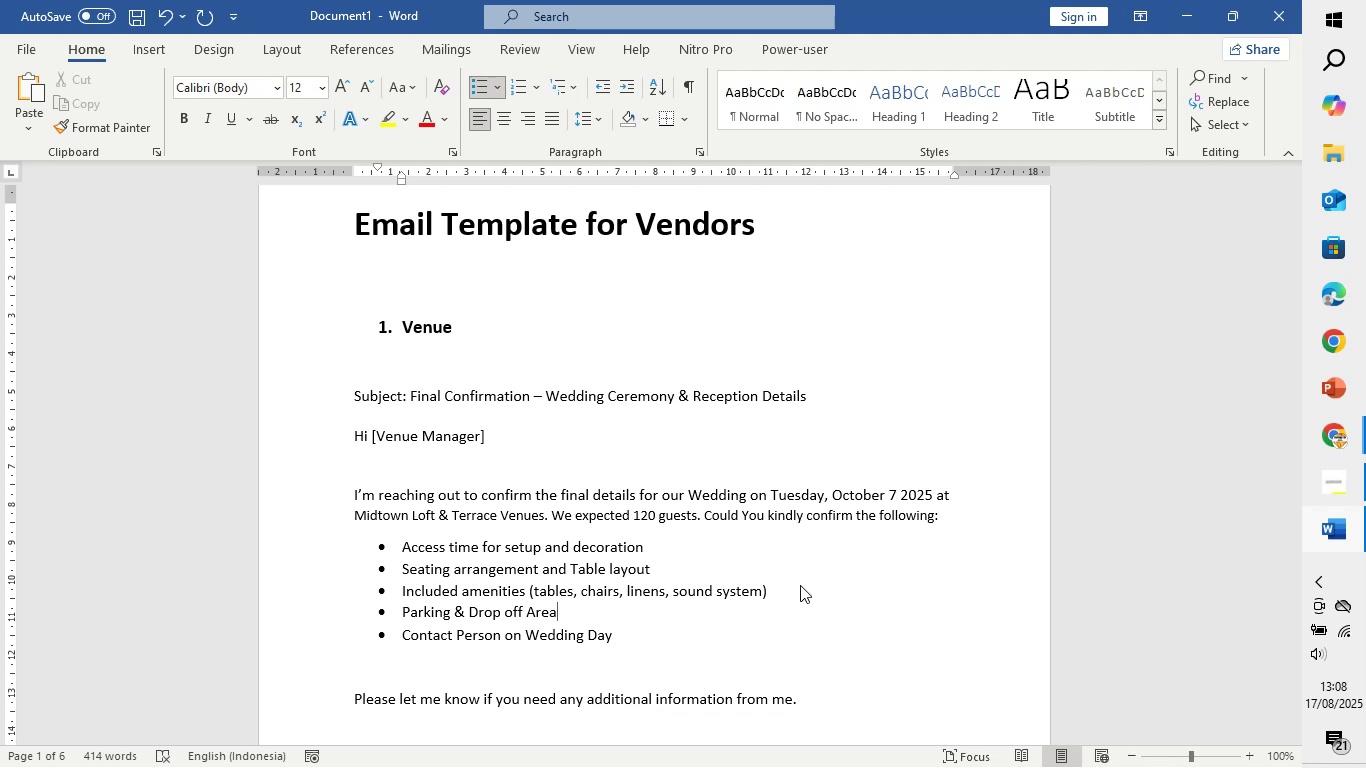 
scroll: coordinate [470, 484], scroll_direction: down, amount: 112.0
 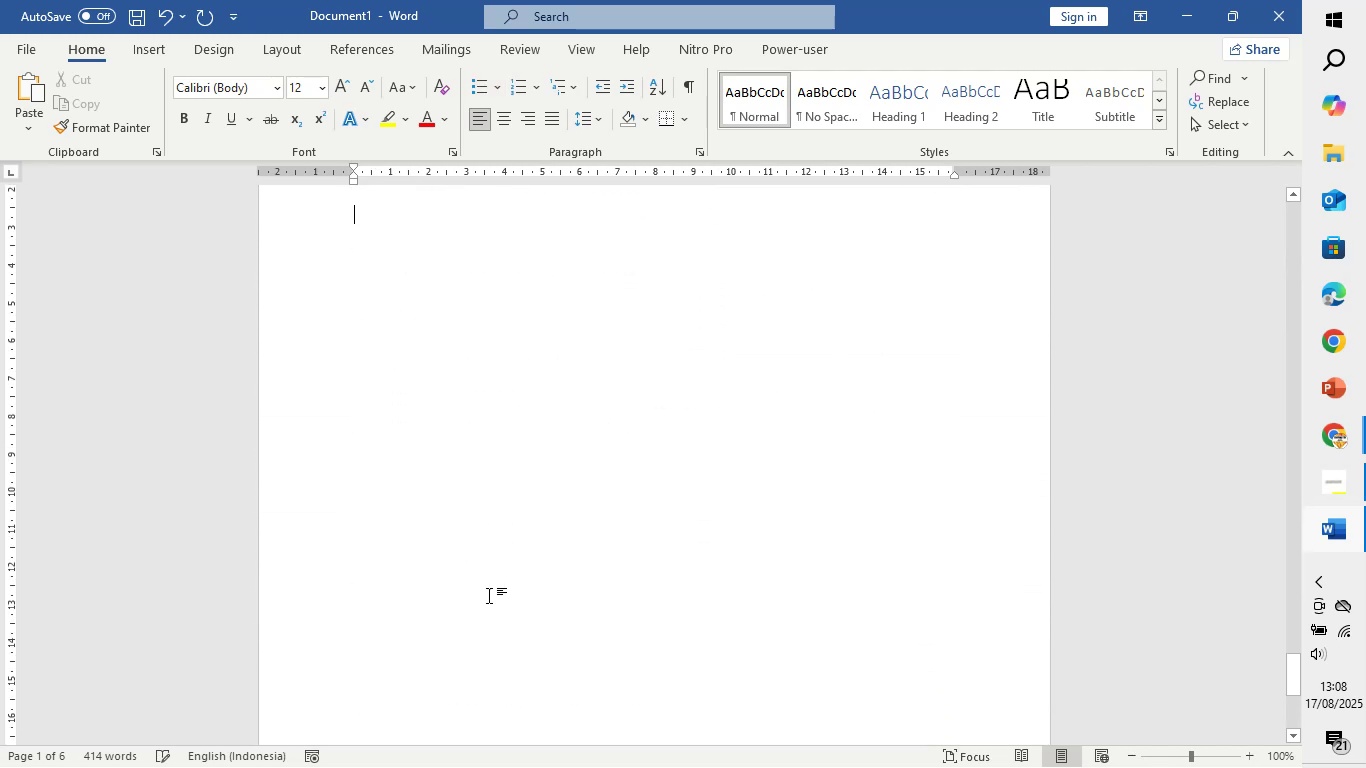 
left_click([488, 614])
 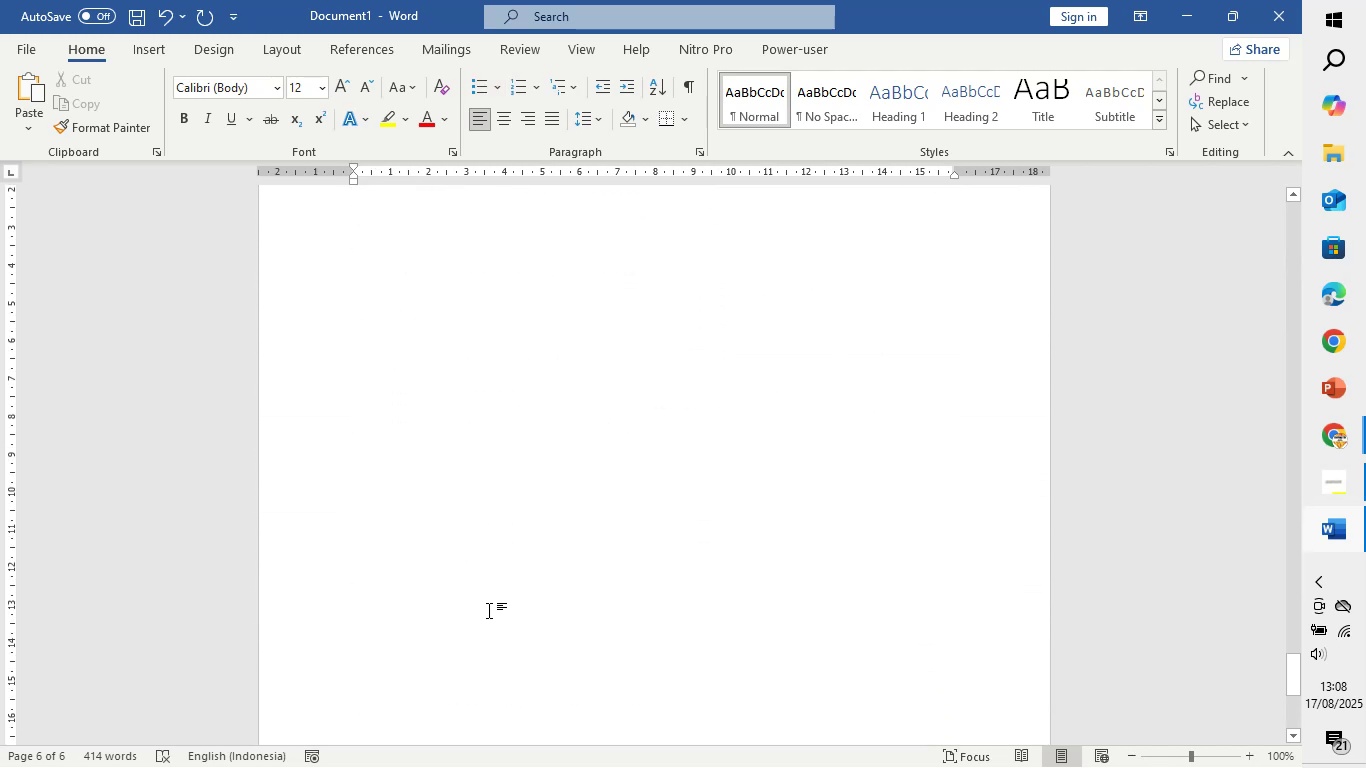 
hold_key(key=Backspace, duration=0.59)
 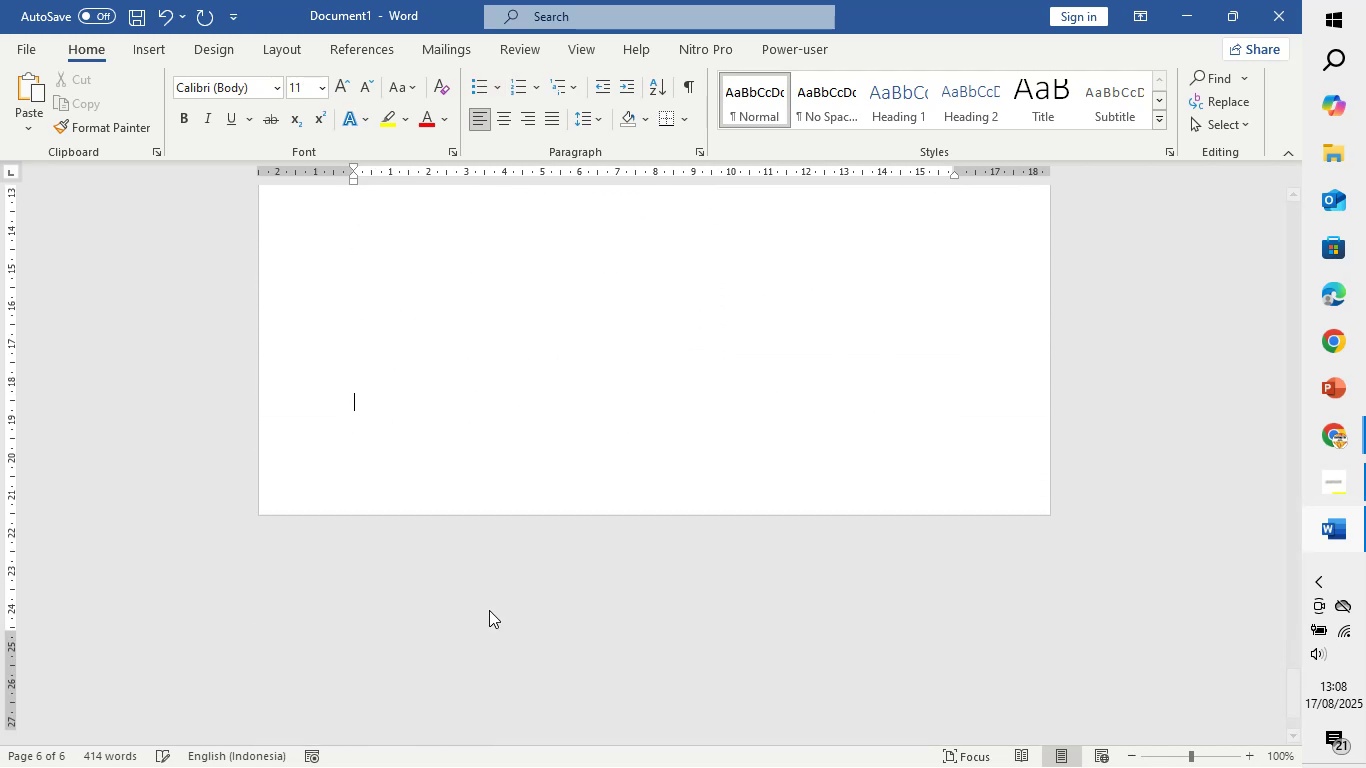 
key(Backspace)
 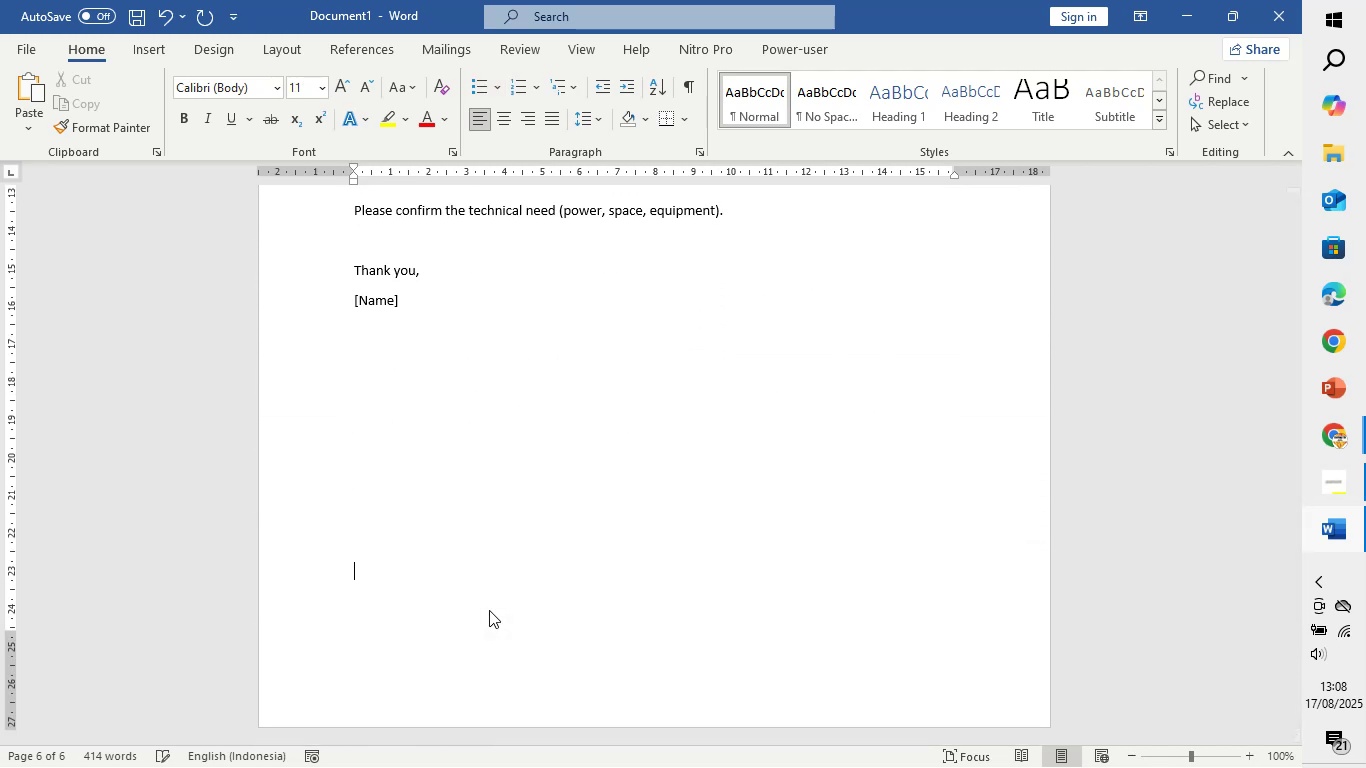 
key(Backspace)
 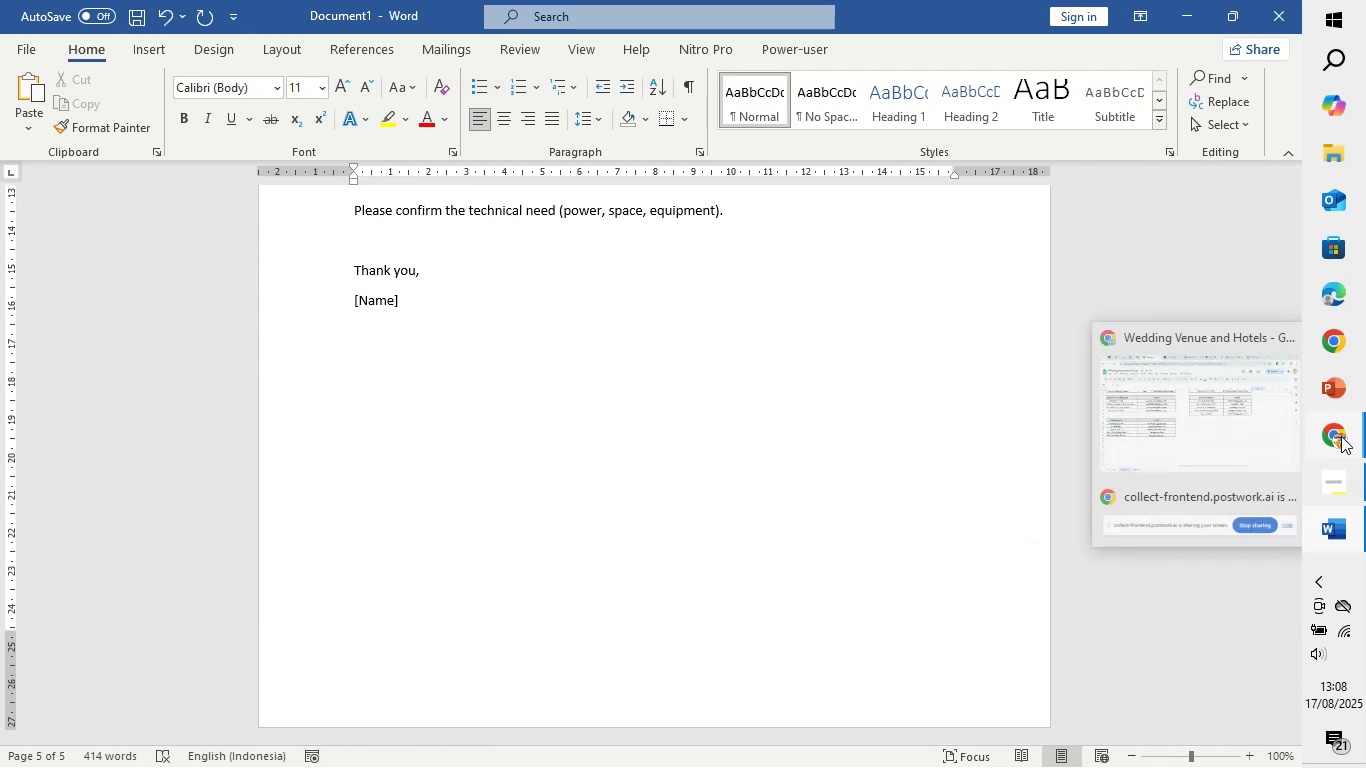 
left_click([1280, 438])
 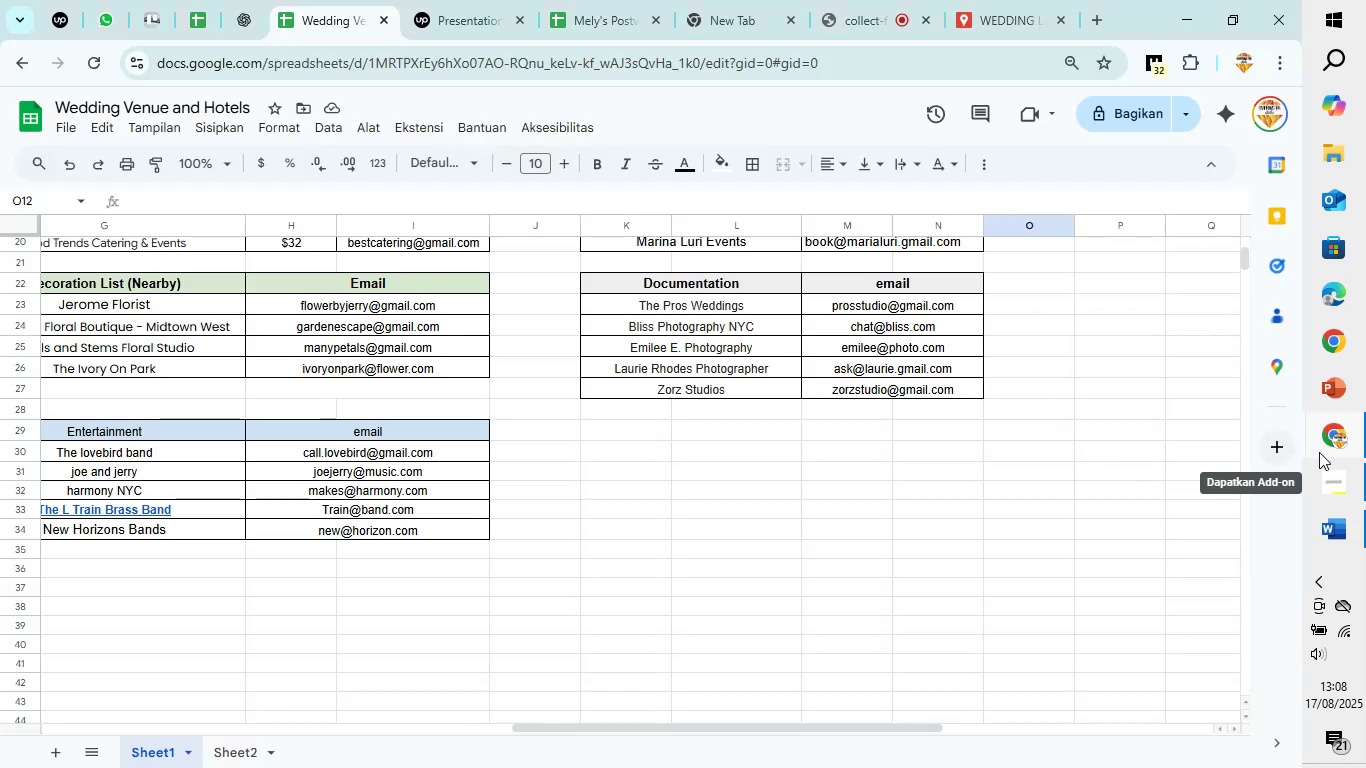 
mouse_move([1322, 525])
 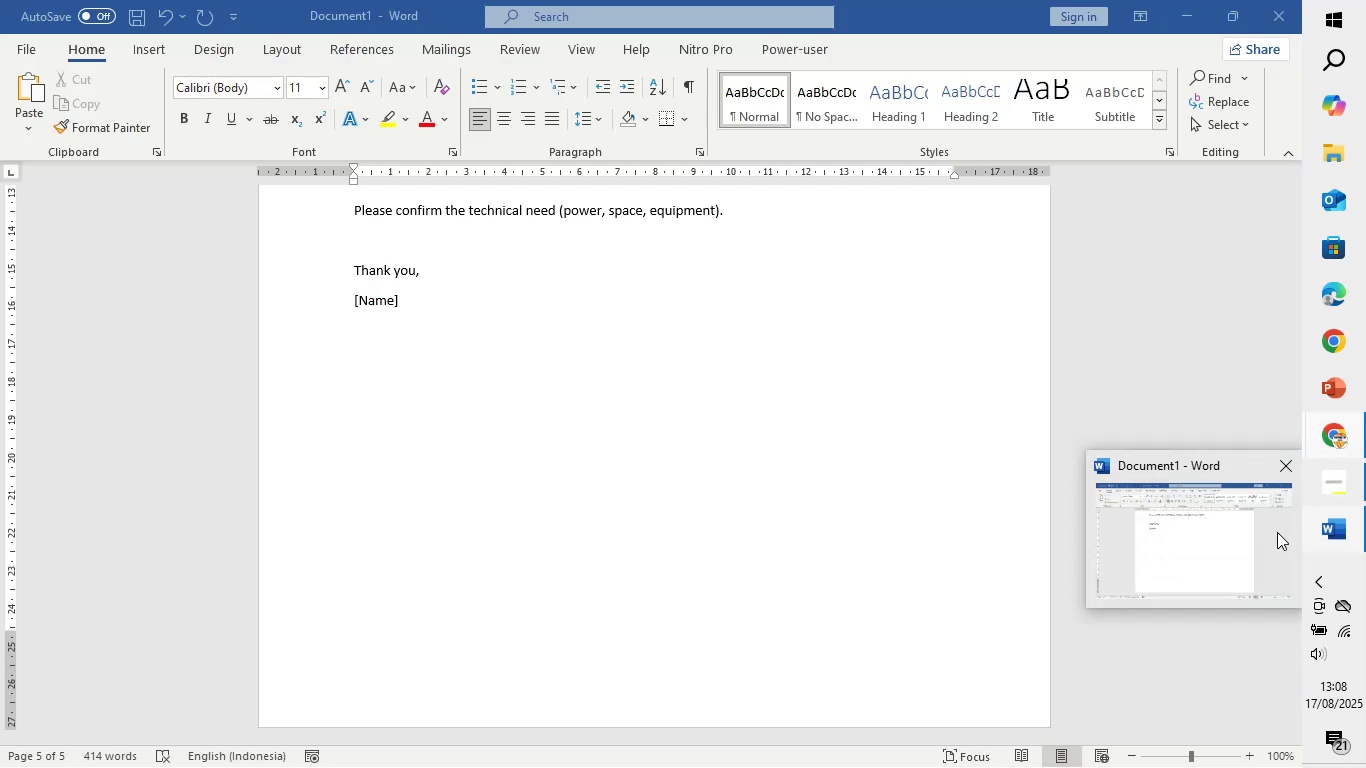 
left_click([1277, 532])
 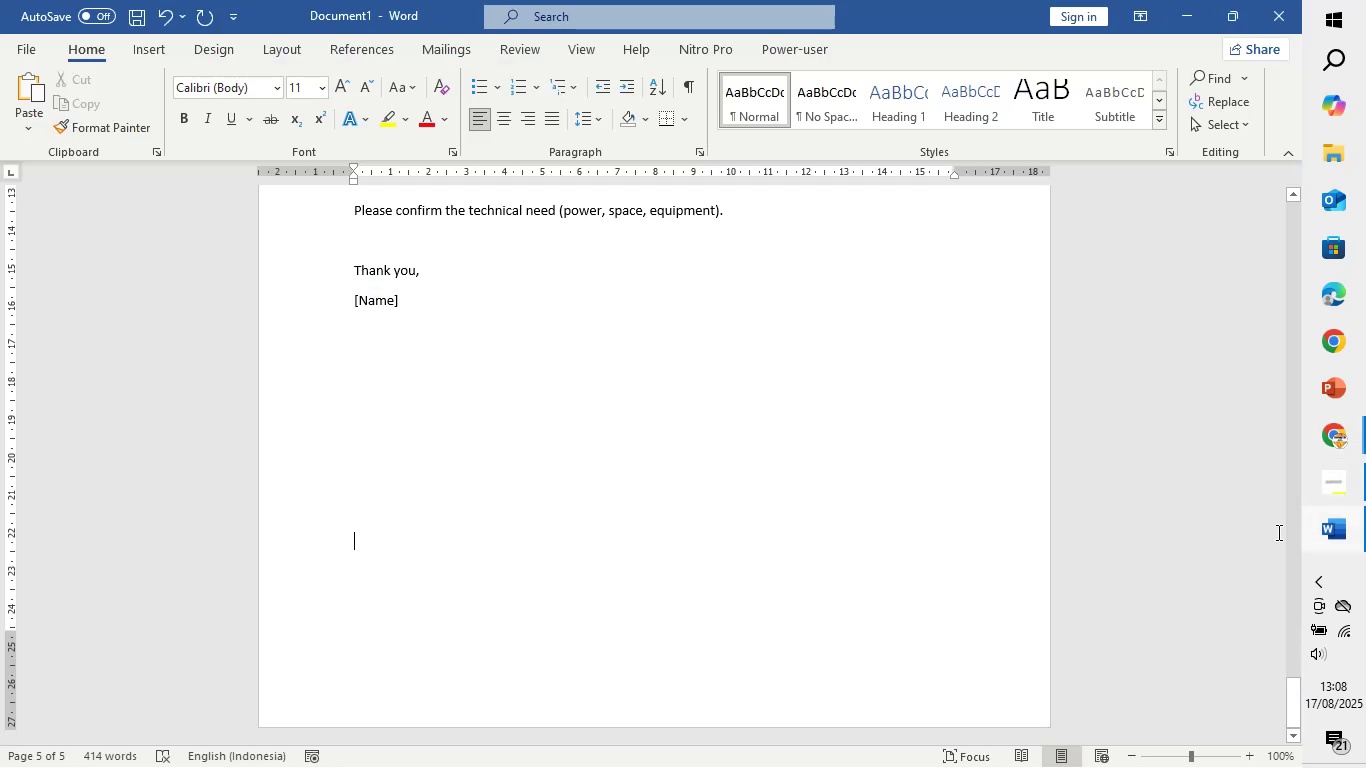 
key(Control+S)
 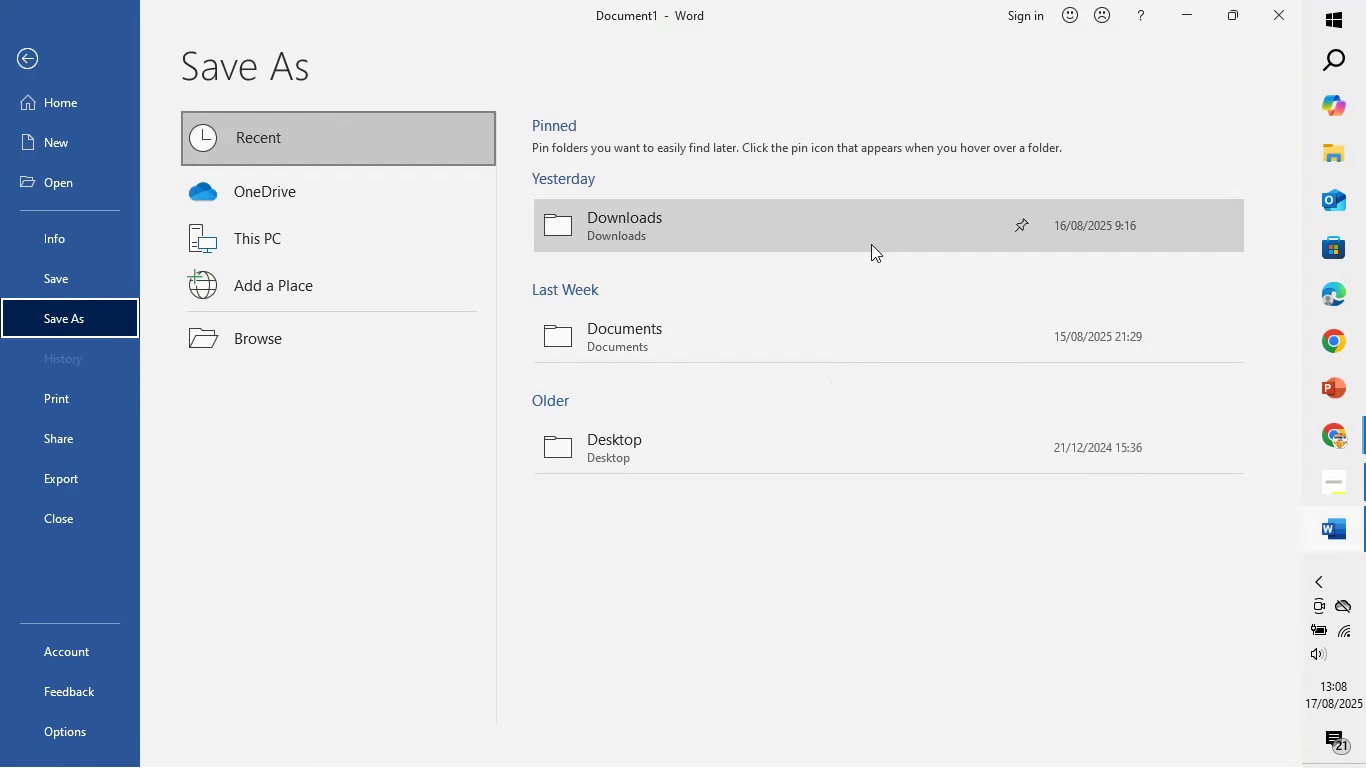 
left_click([788, 327])
 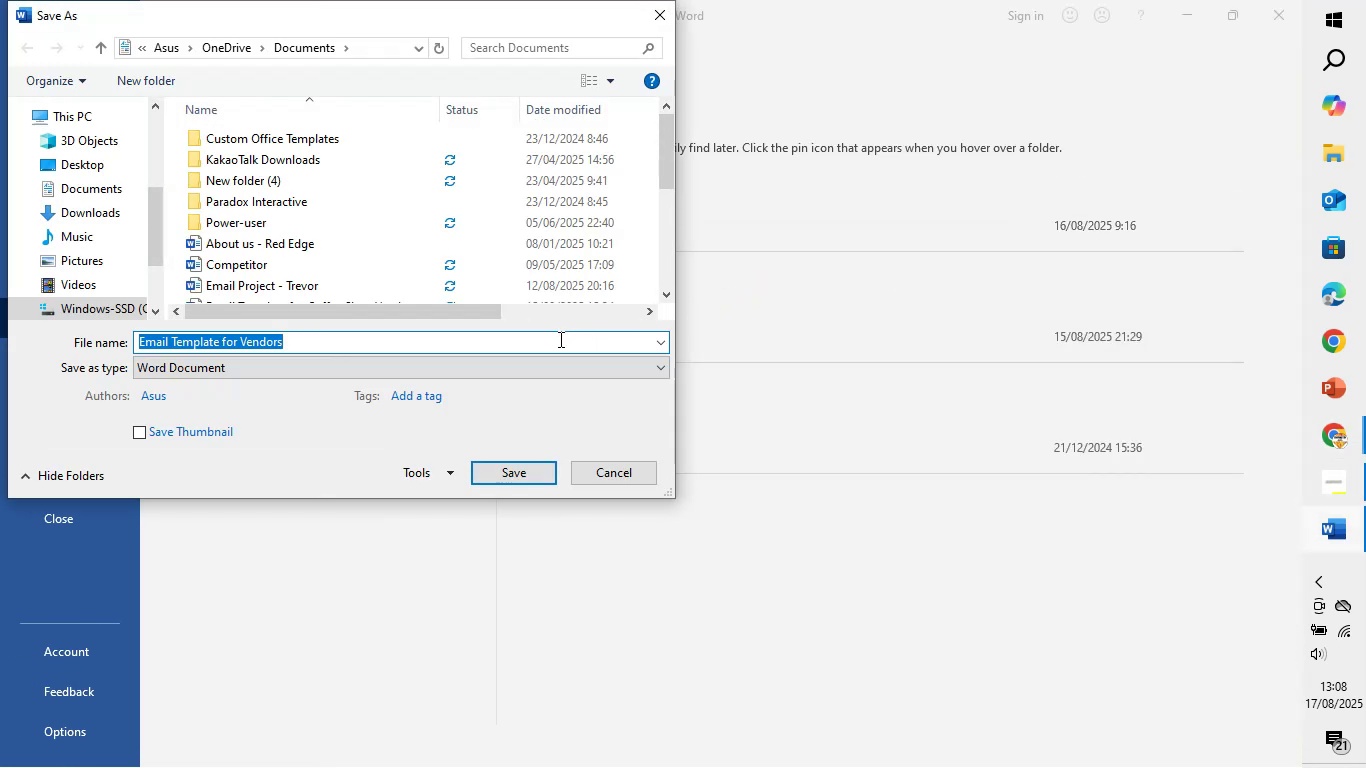 
left_click([548, 348])
 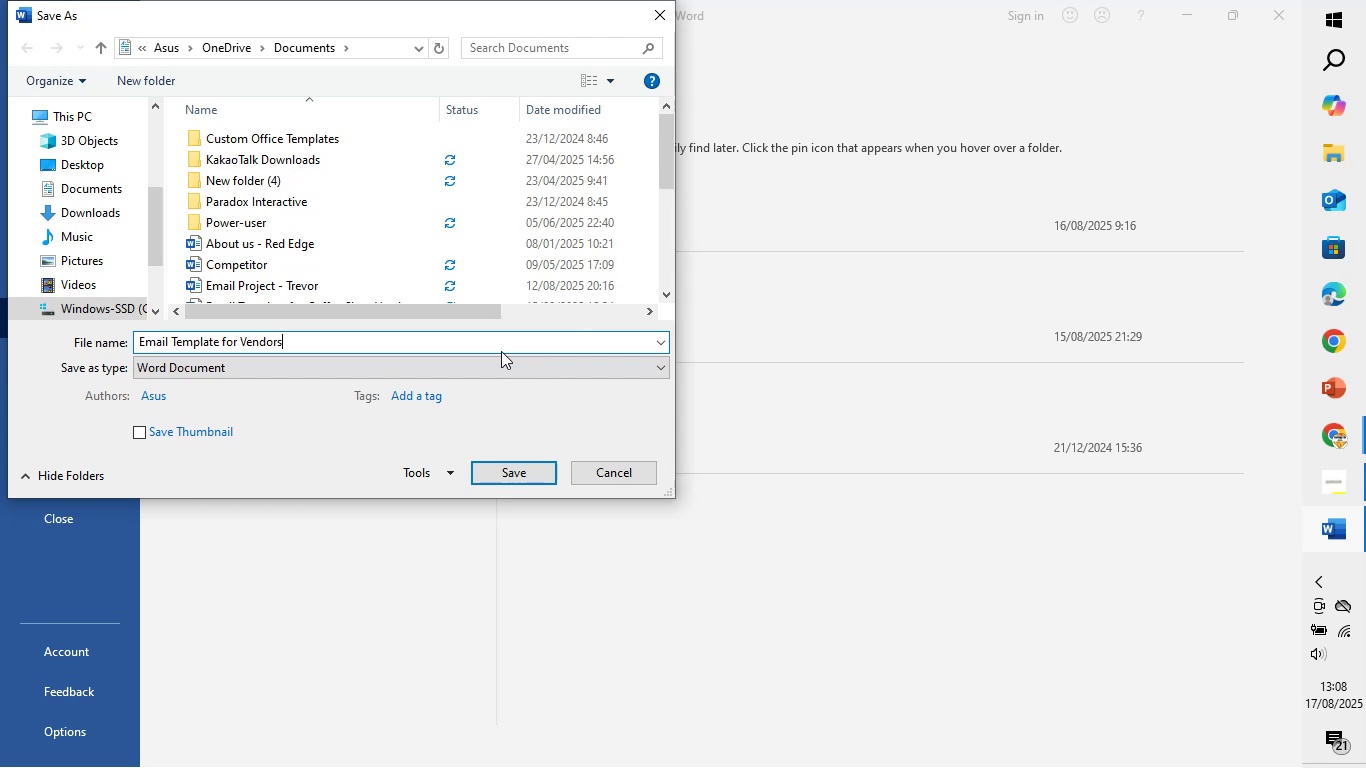 
key(Alt+AltRight)
 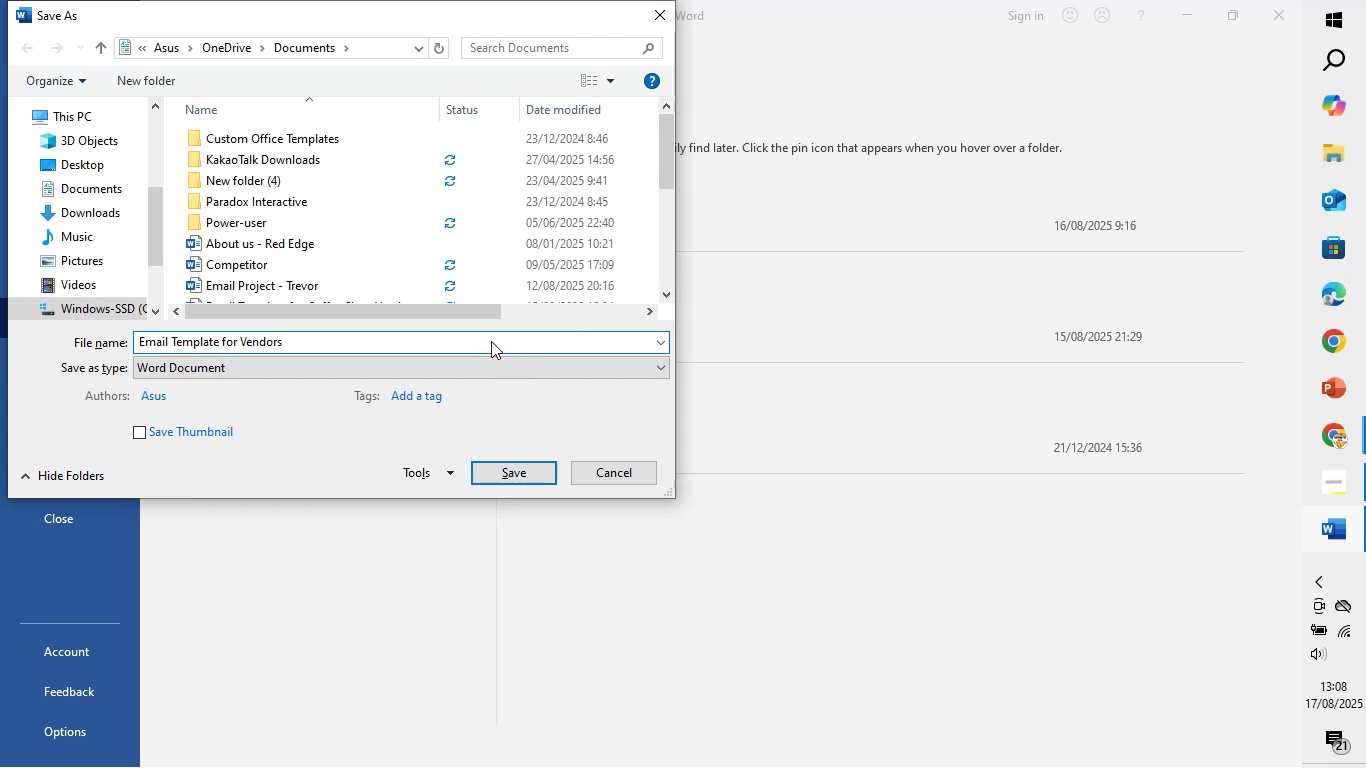 
left_click([491, 341])
 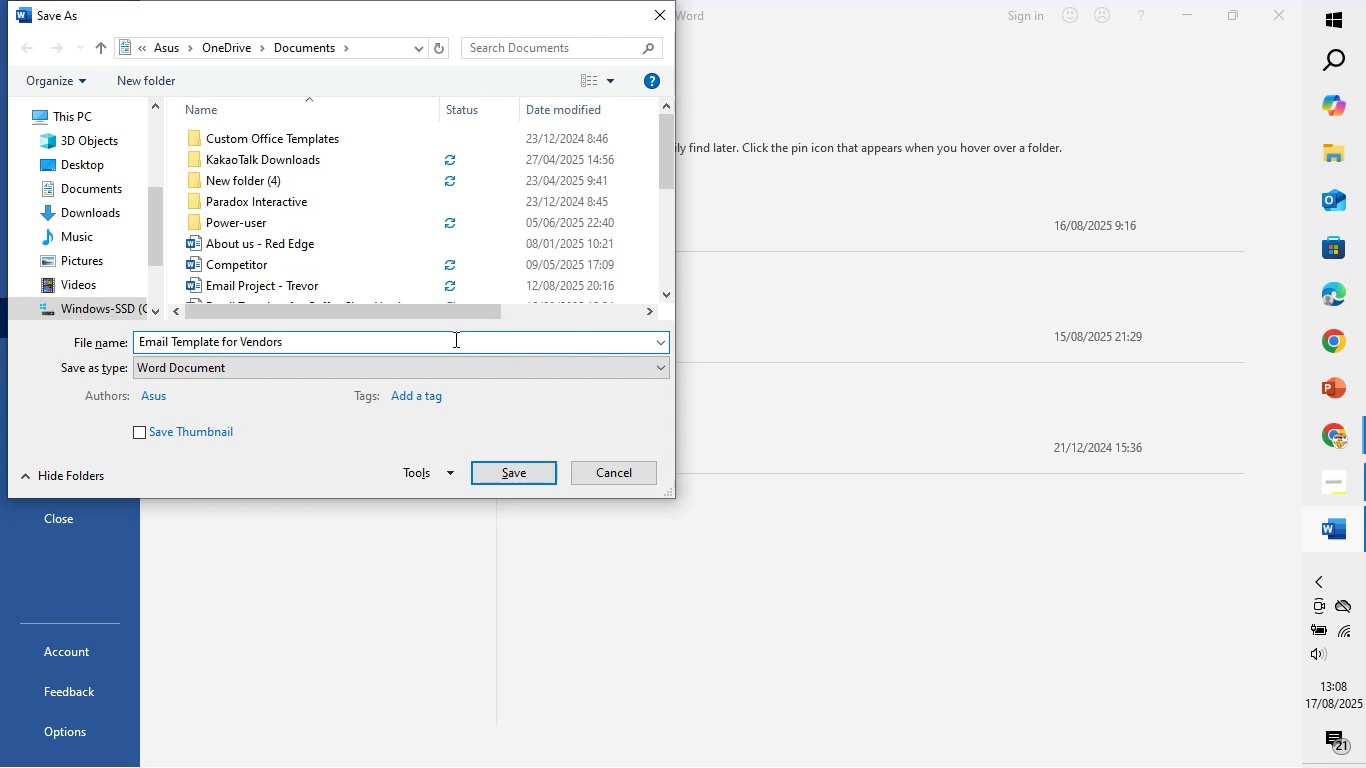 
left_click([455, 337])
 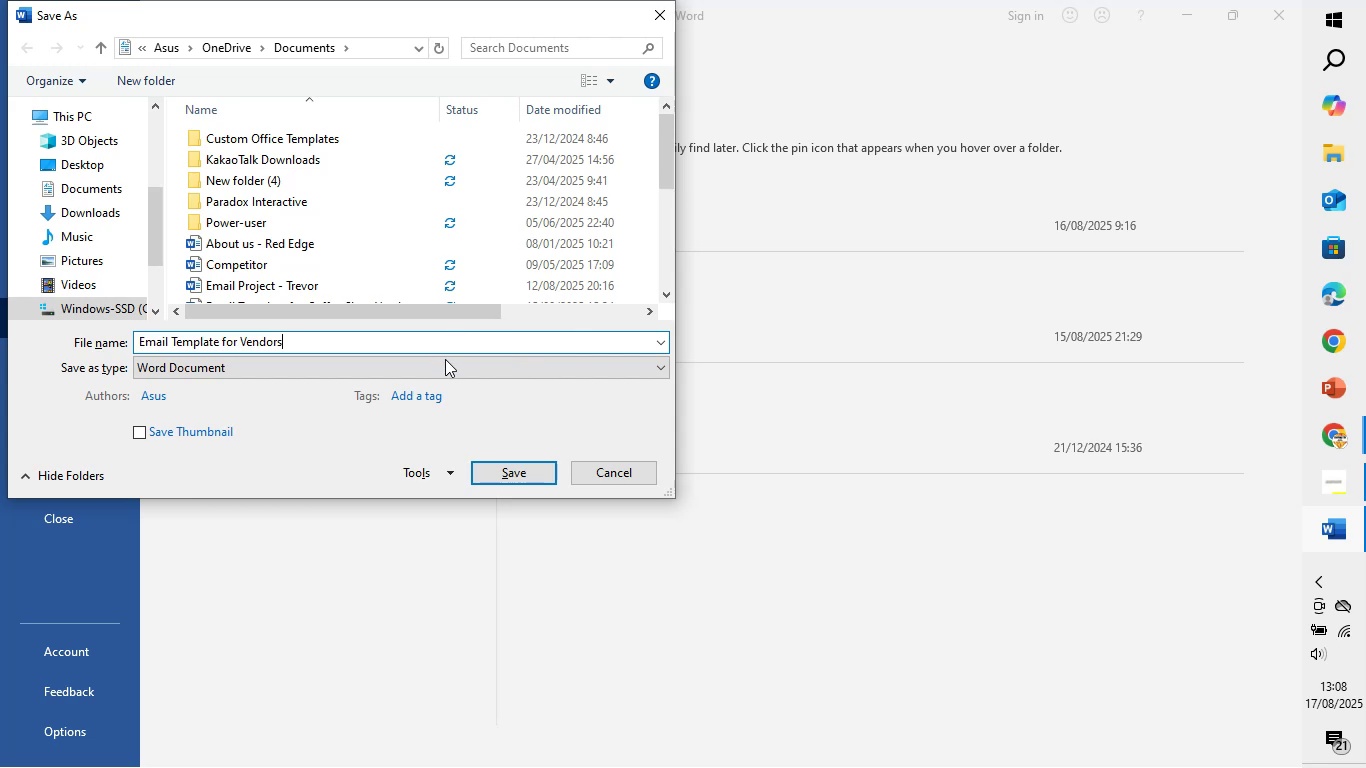 
left_click([445, 359])
 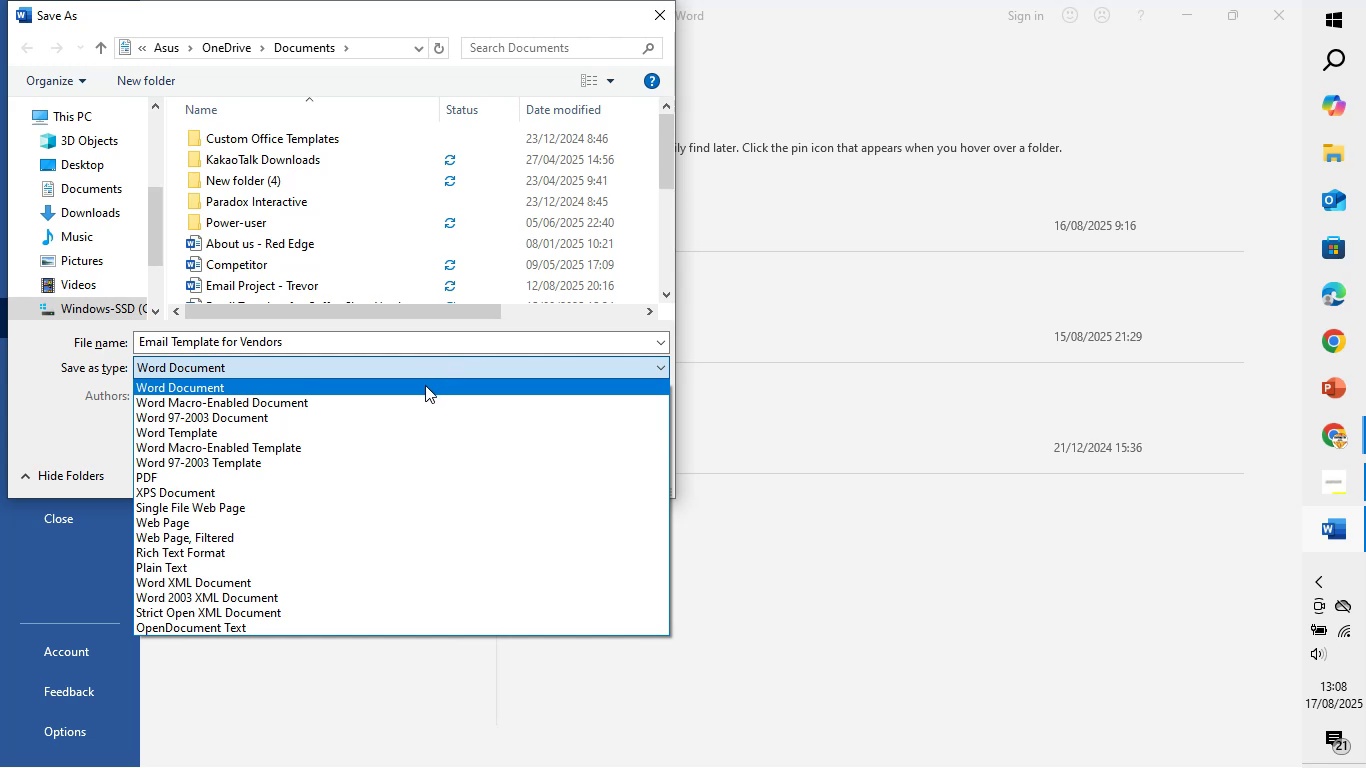 
left_click([425, 385])
 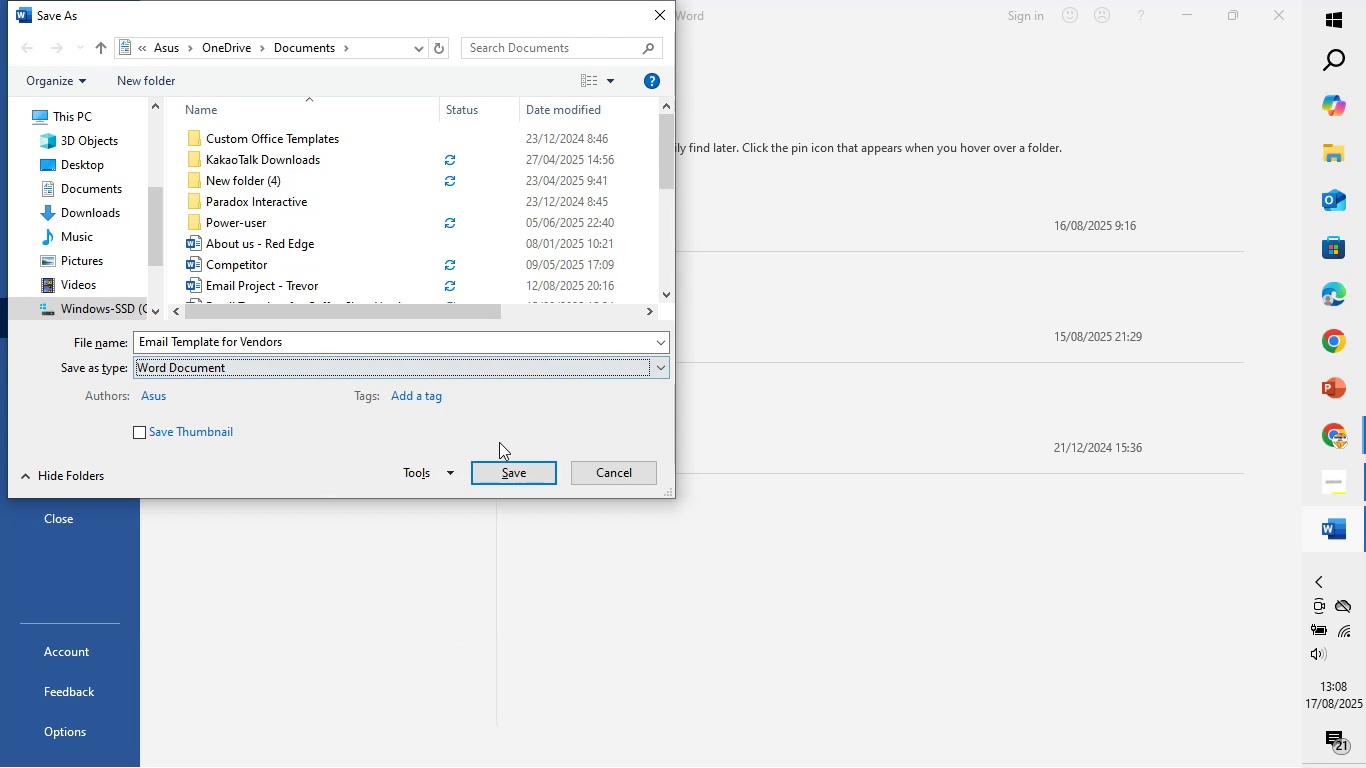 
left_click([115, 197])
 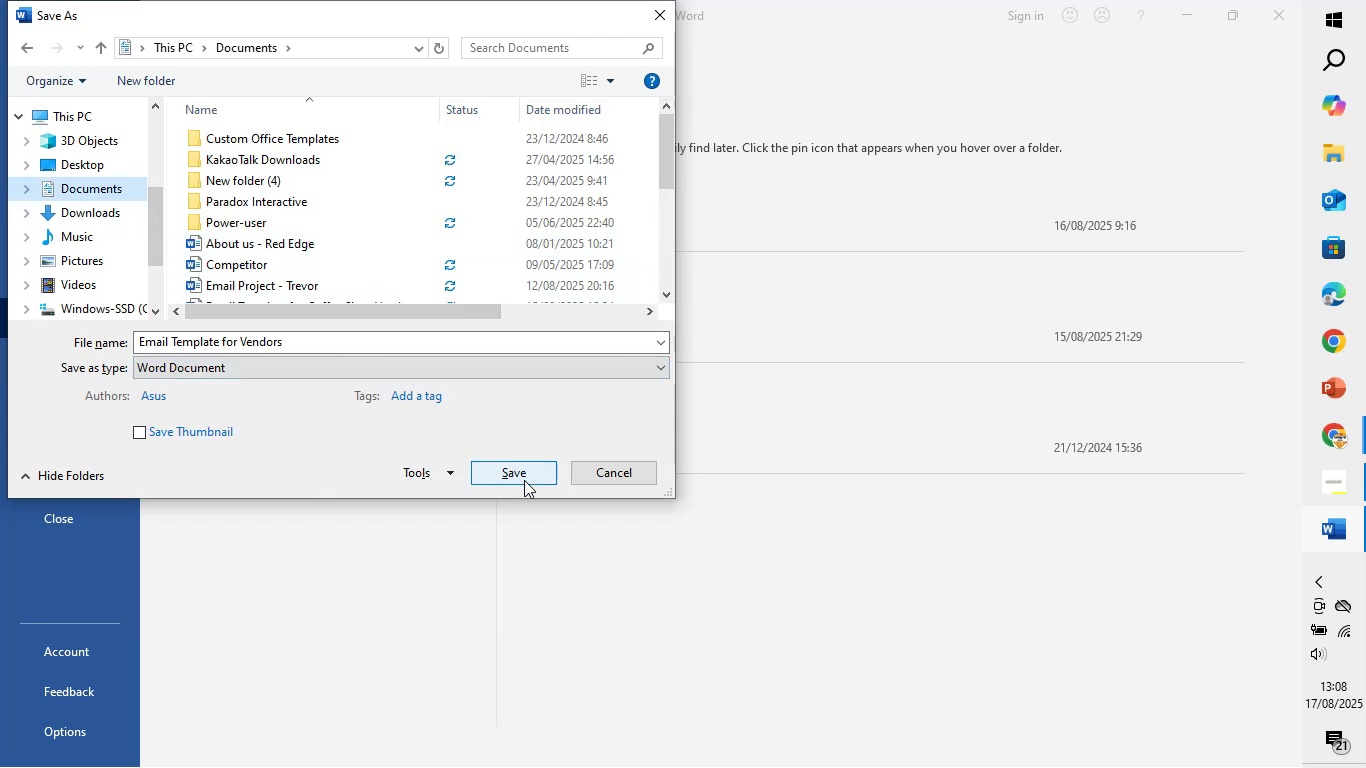 
left_click([524, 480])
 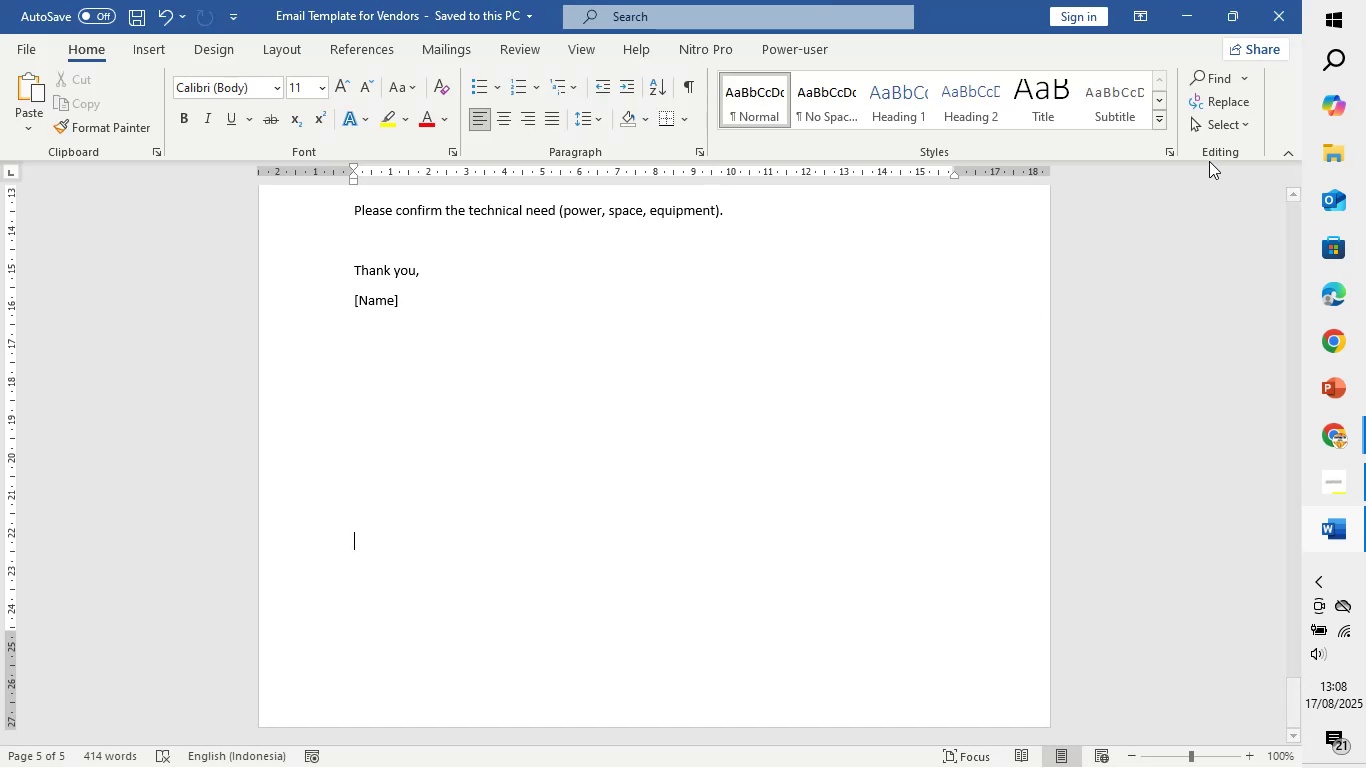 
mouse_move([1304, 430])
 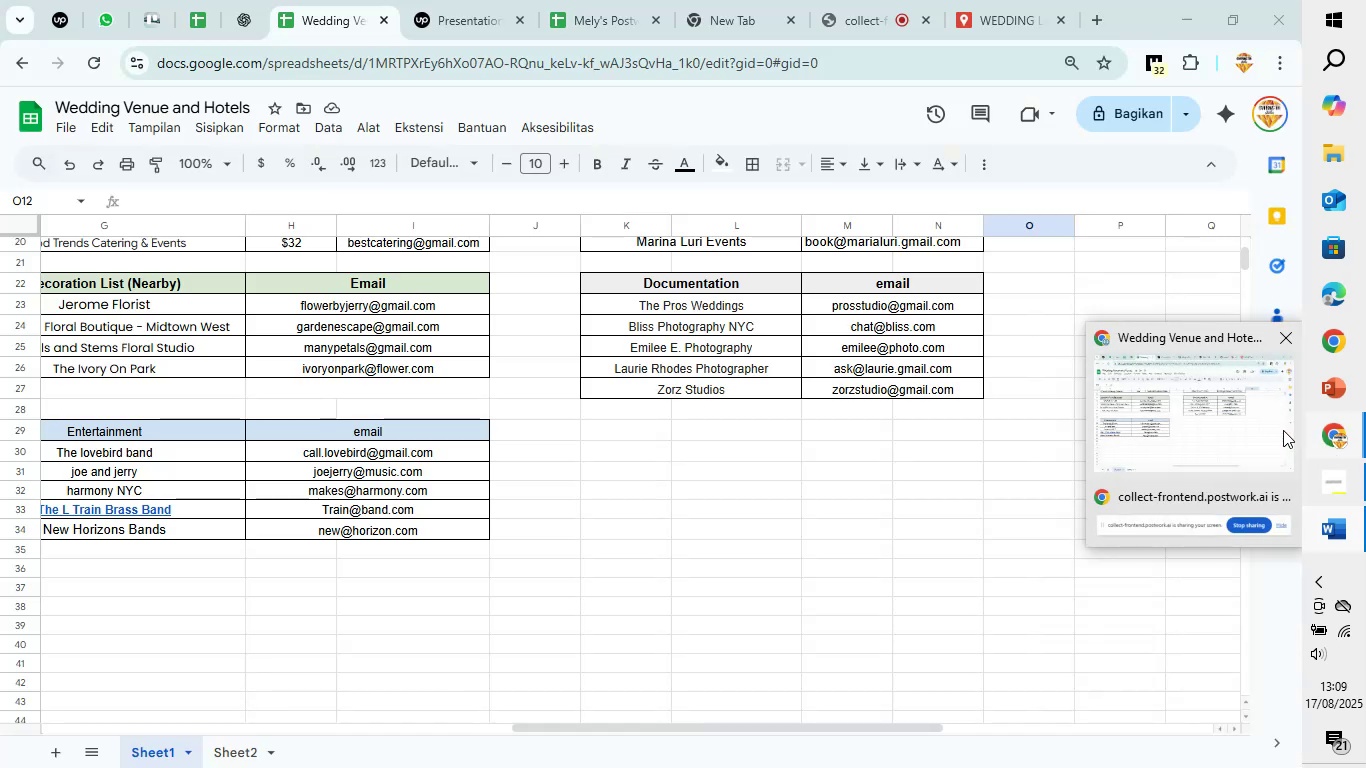 